 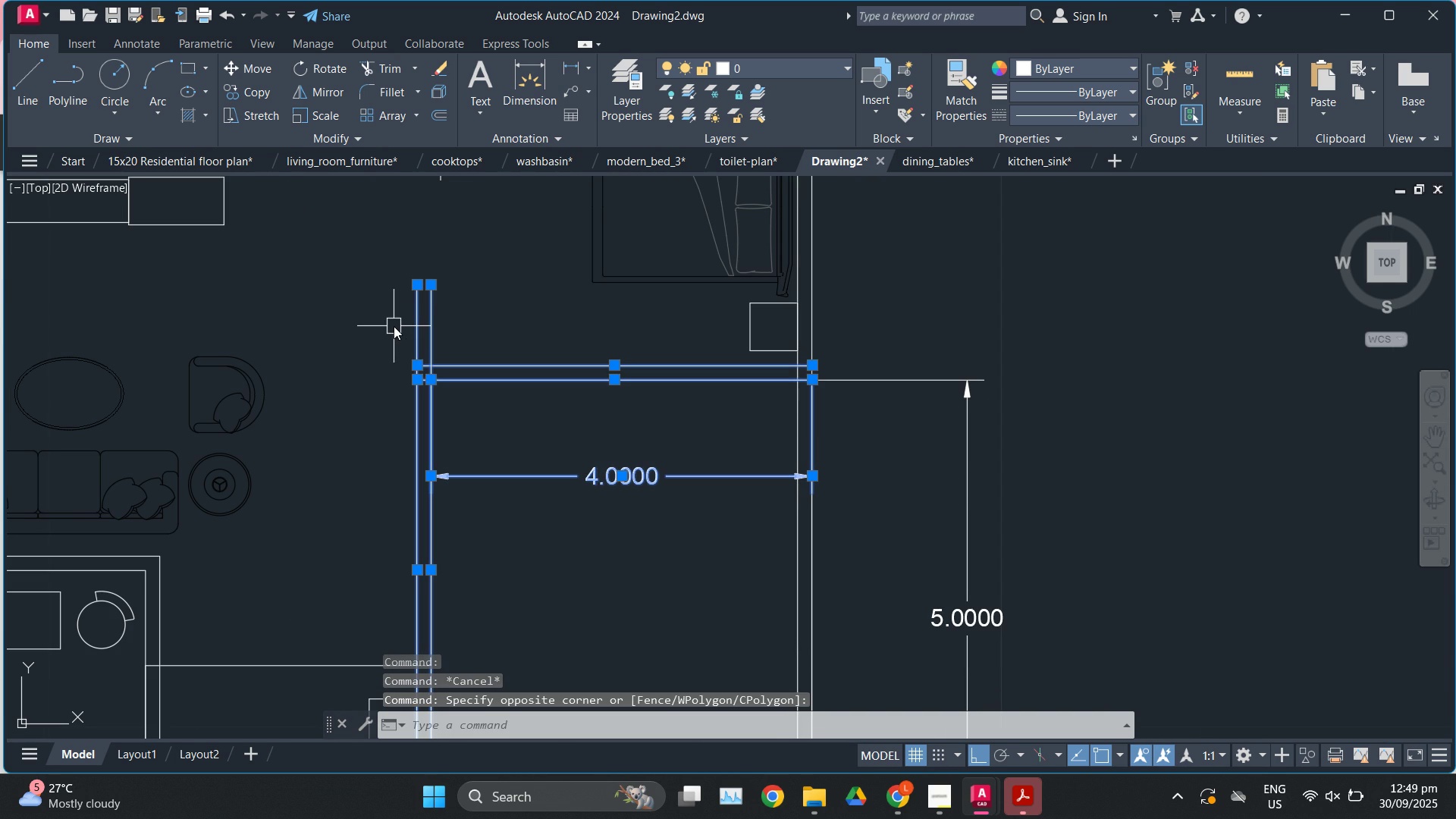 
type(tr)
 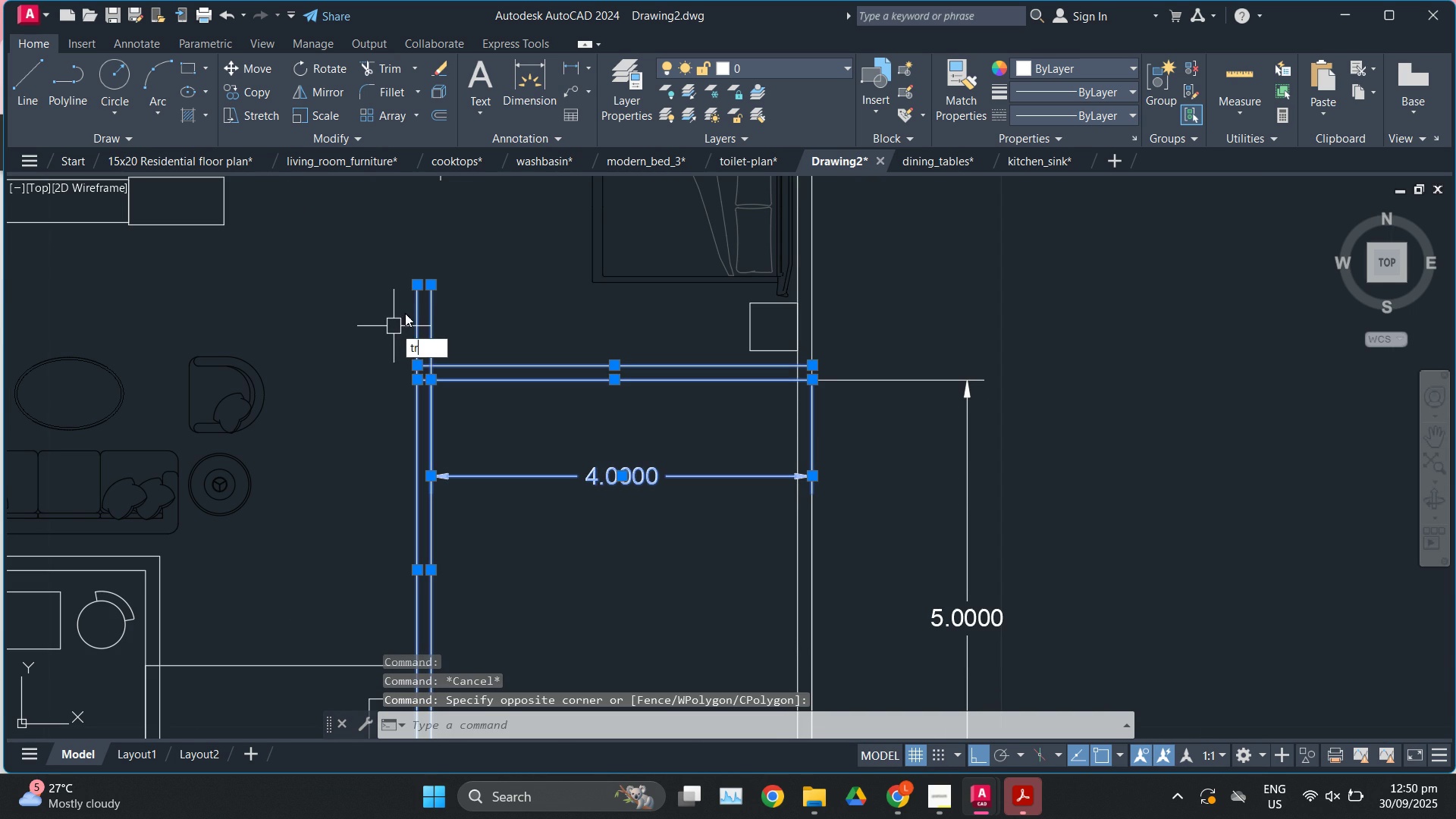 
key(Enter)
 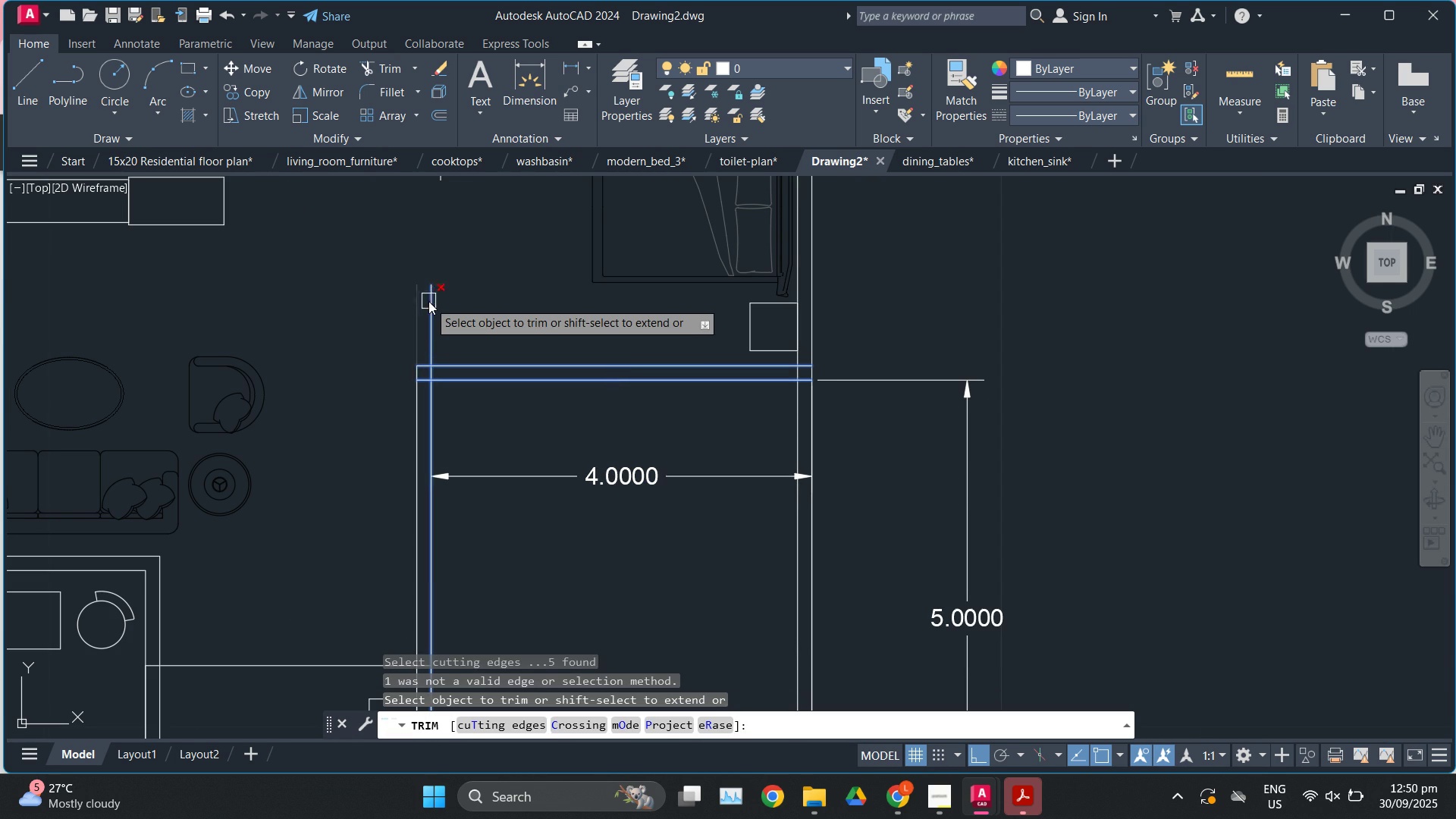 
left_click([428, 301])
 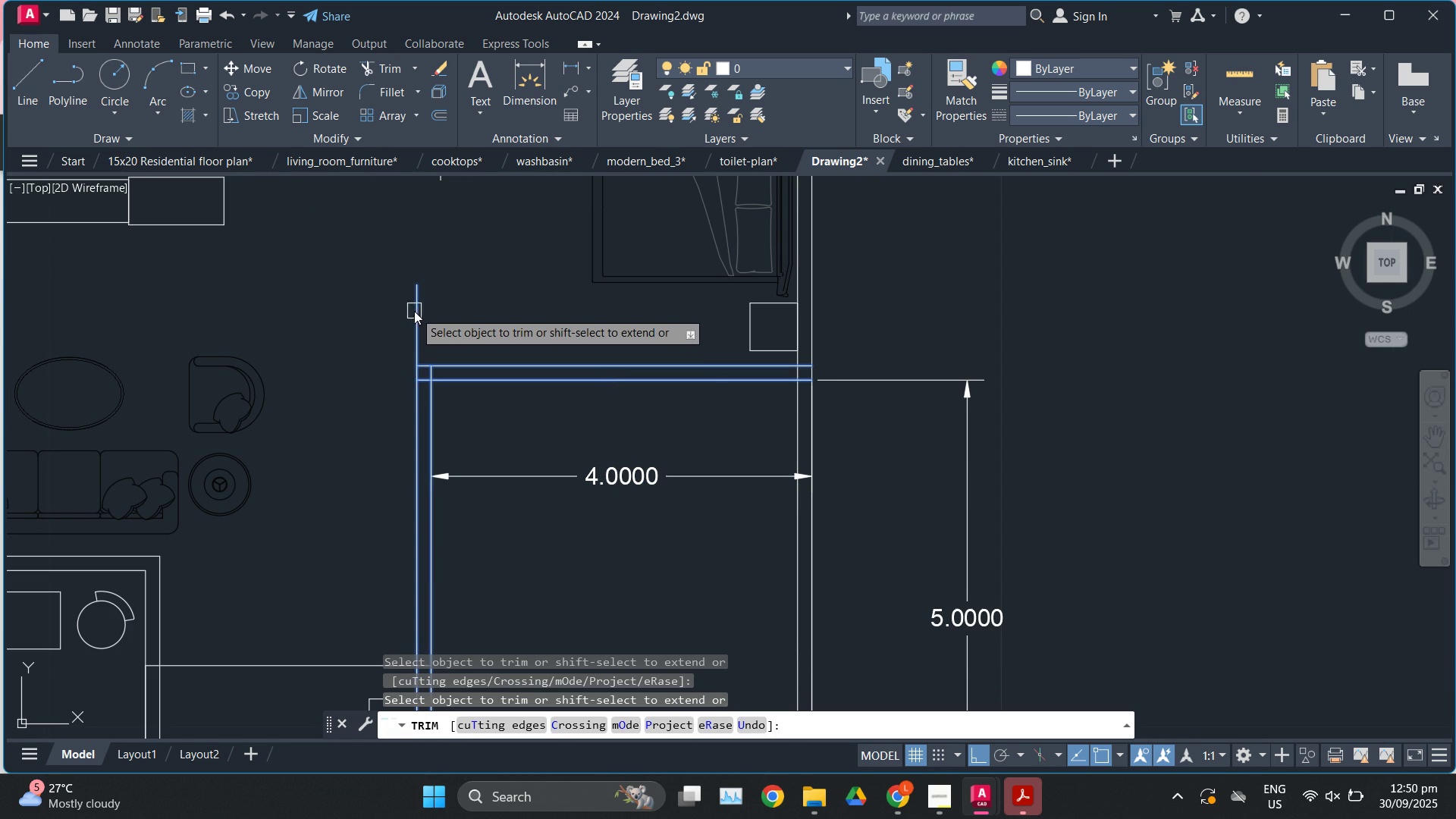 
left_click([414, 311])
 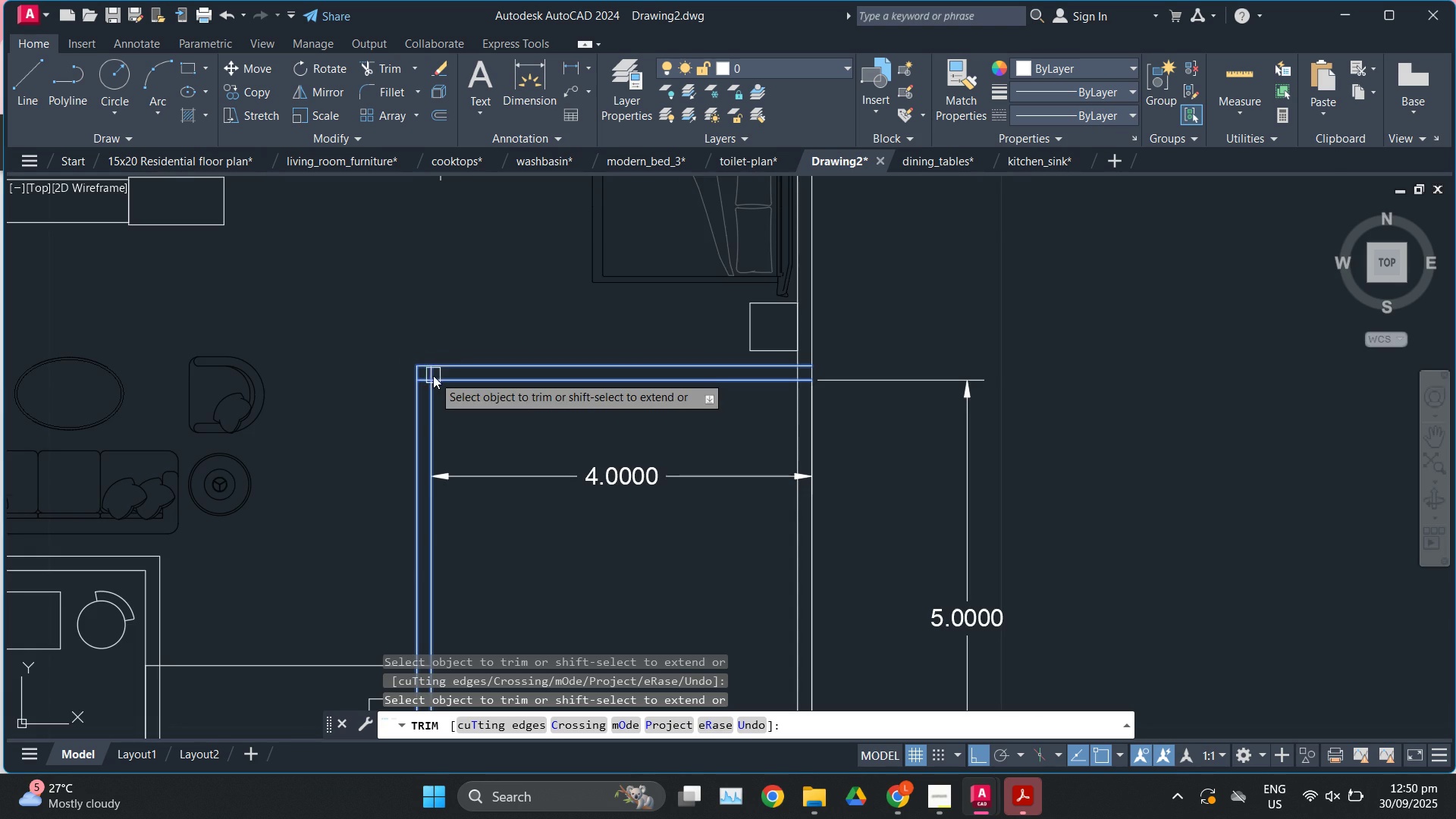 
scroll: coordinate [433, 375], scroll_direction: up, amount: 3.0
 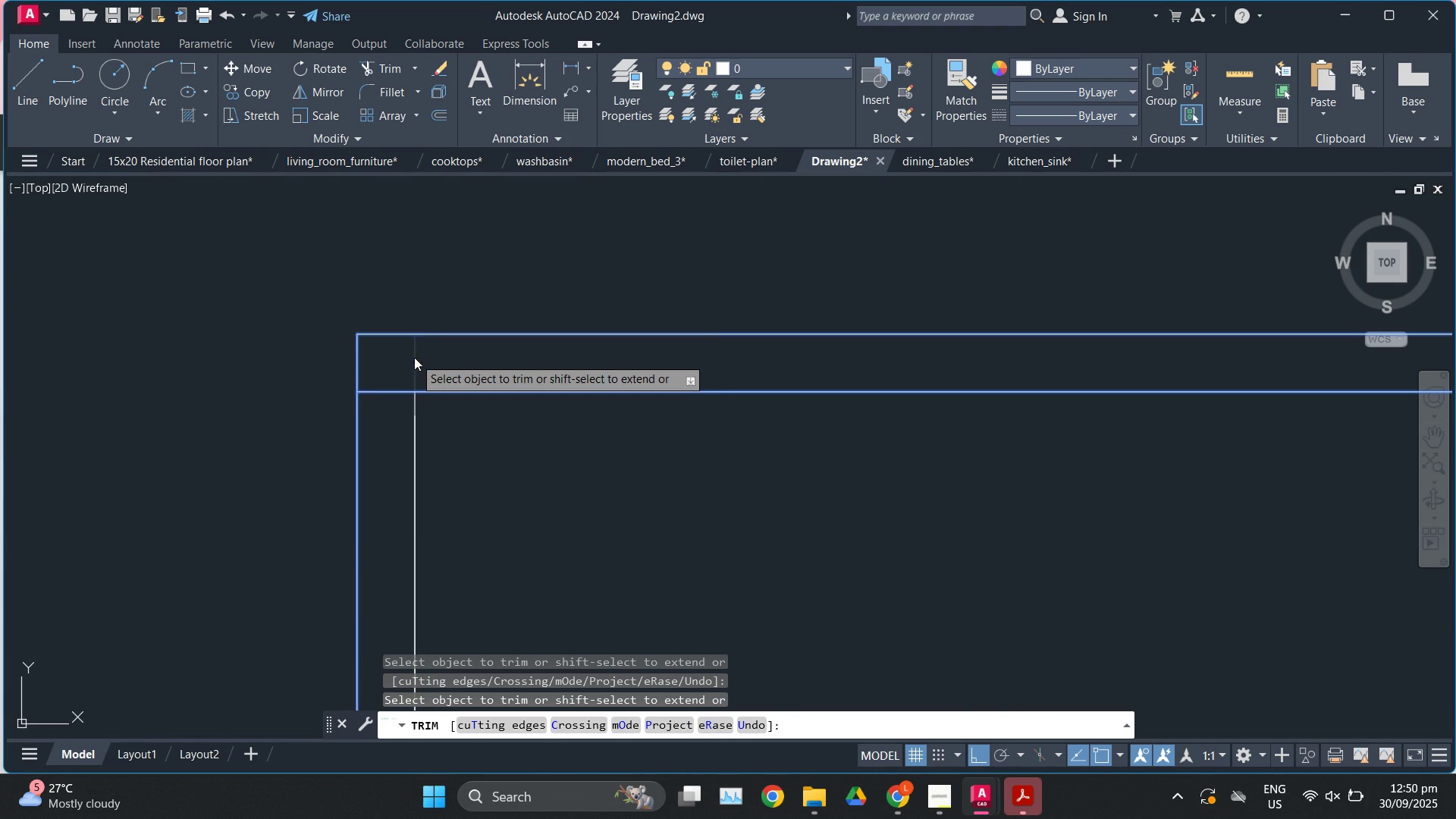 
left_click([414, 357])
 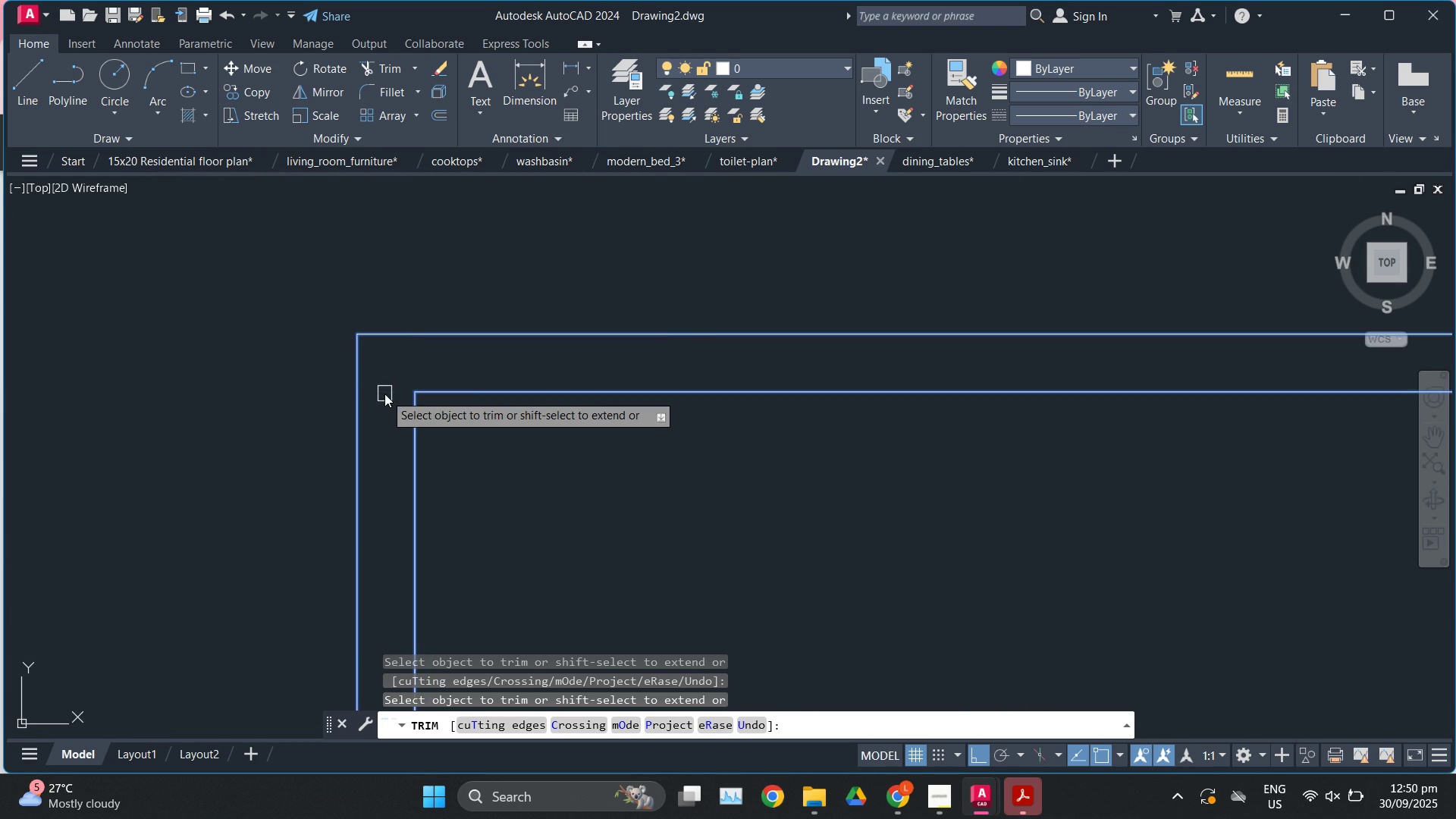 
left_click([384, 394])
 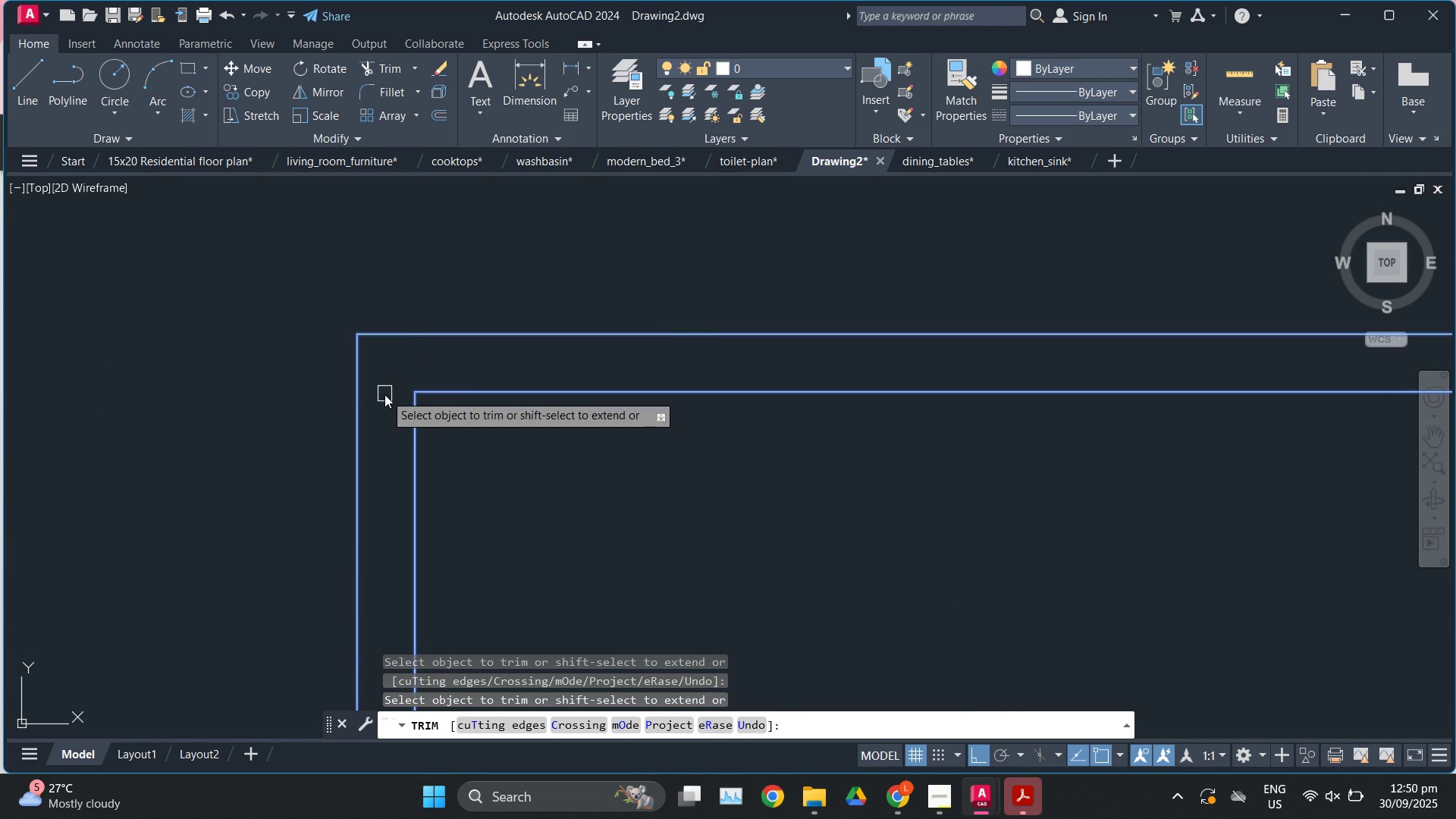 
key(Escape)
 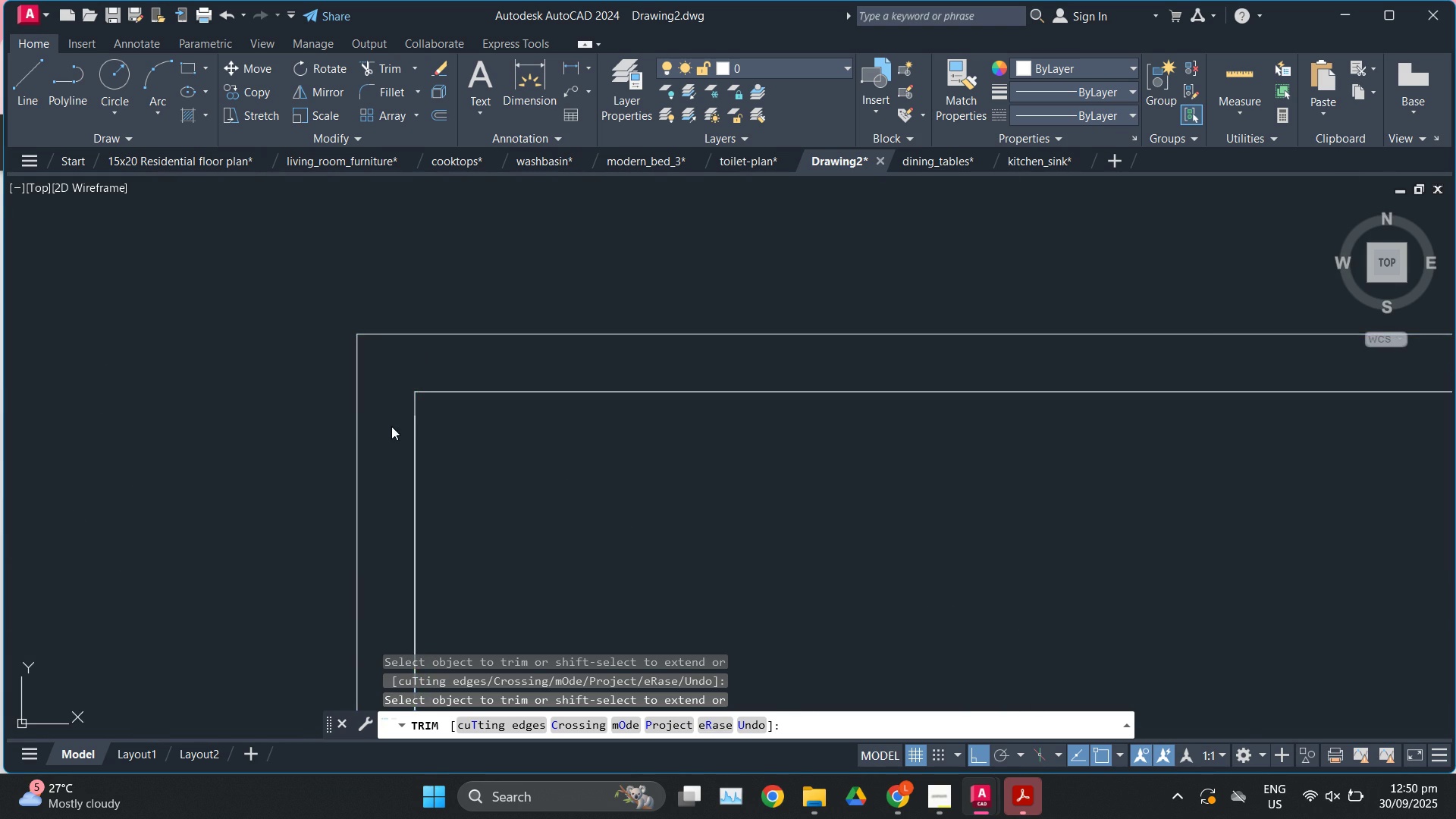 
scroll: coordinate [393, 429], scroll_direction: down, amount: 2.0
 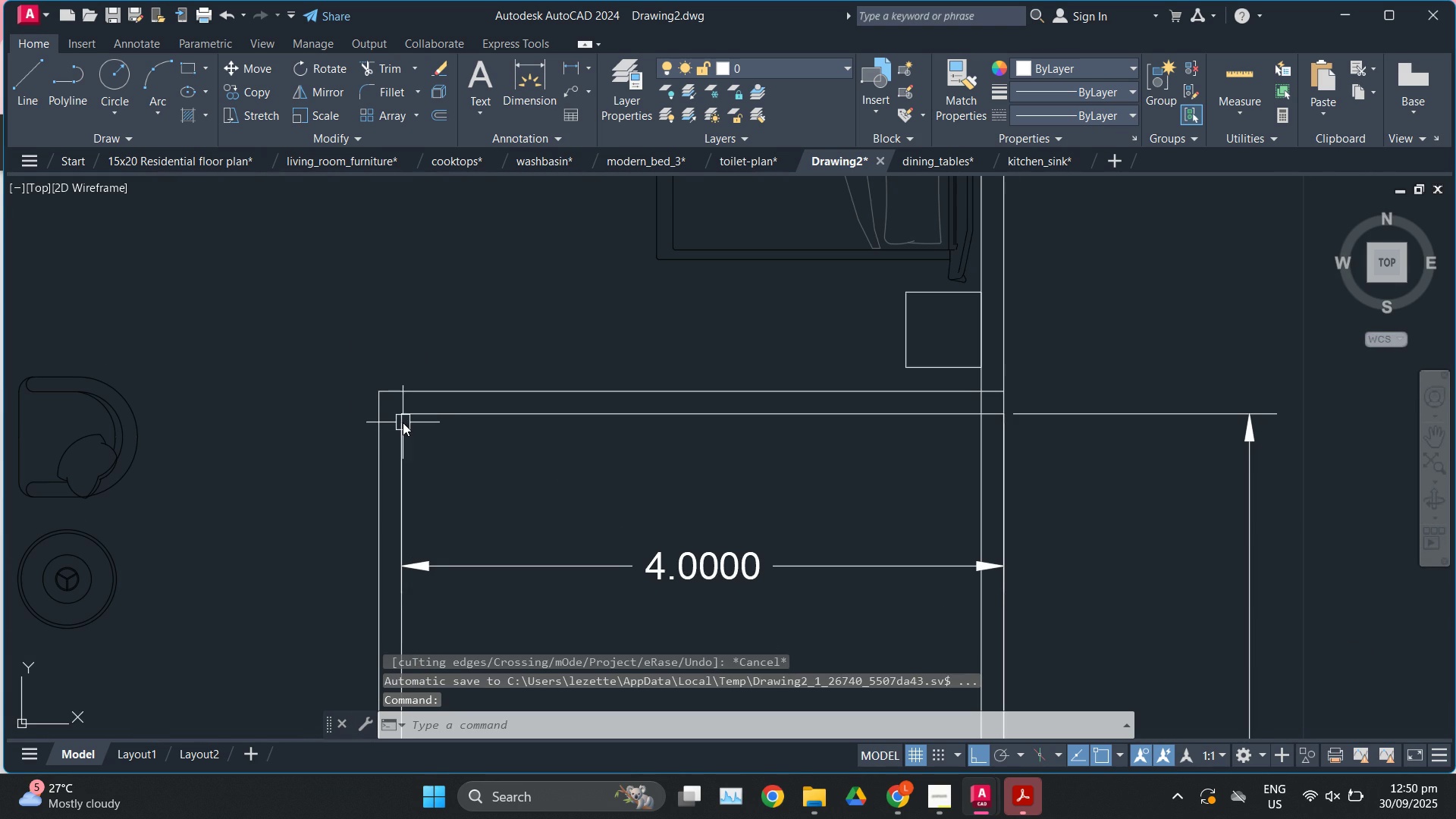 
left_click([403, 422])
 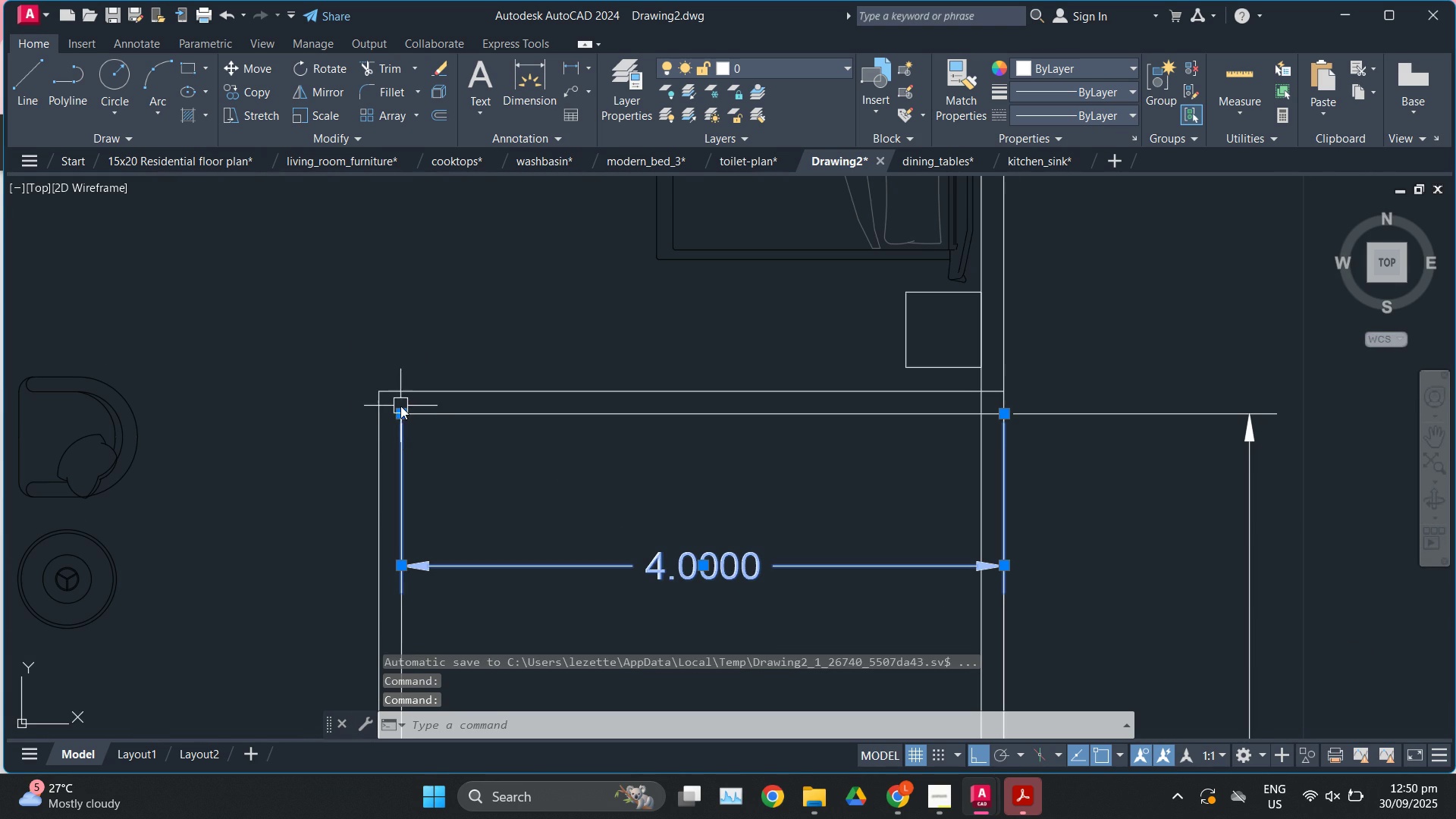 
key(Escape)
 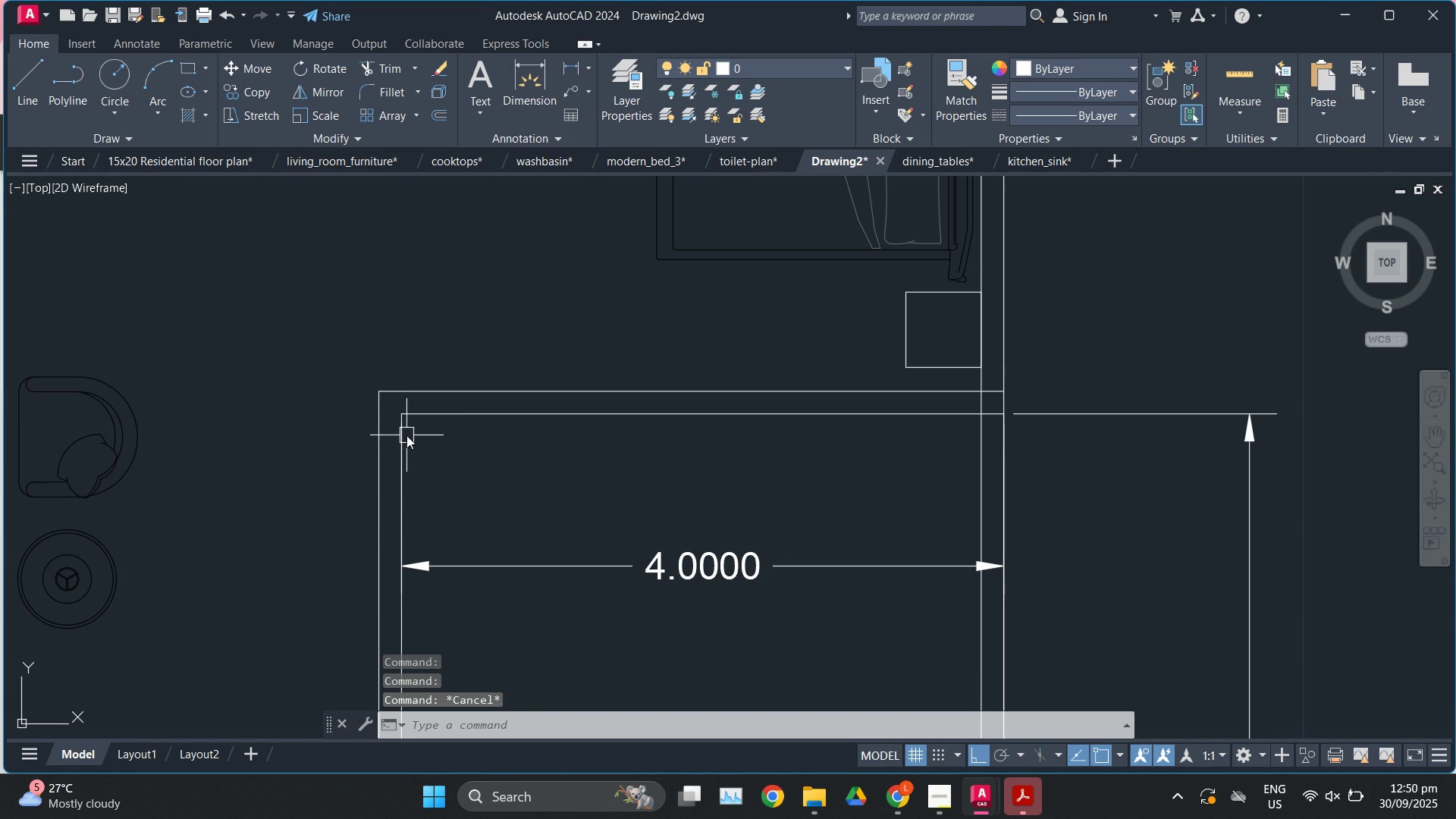 
key(L)
 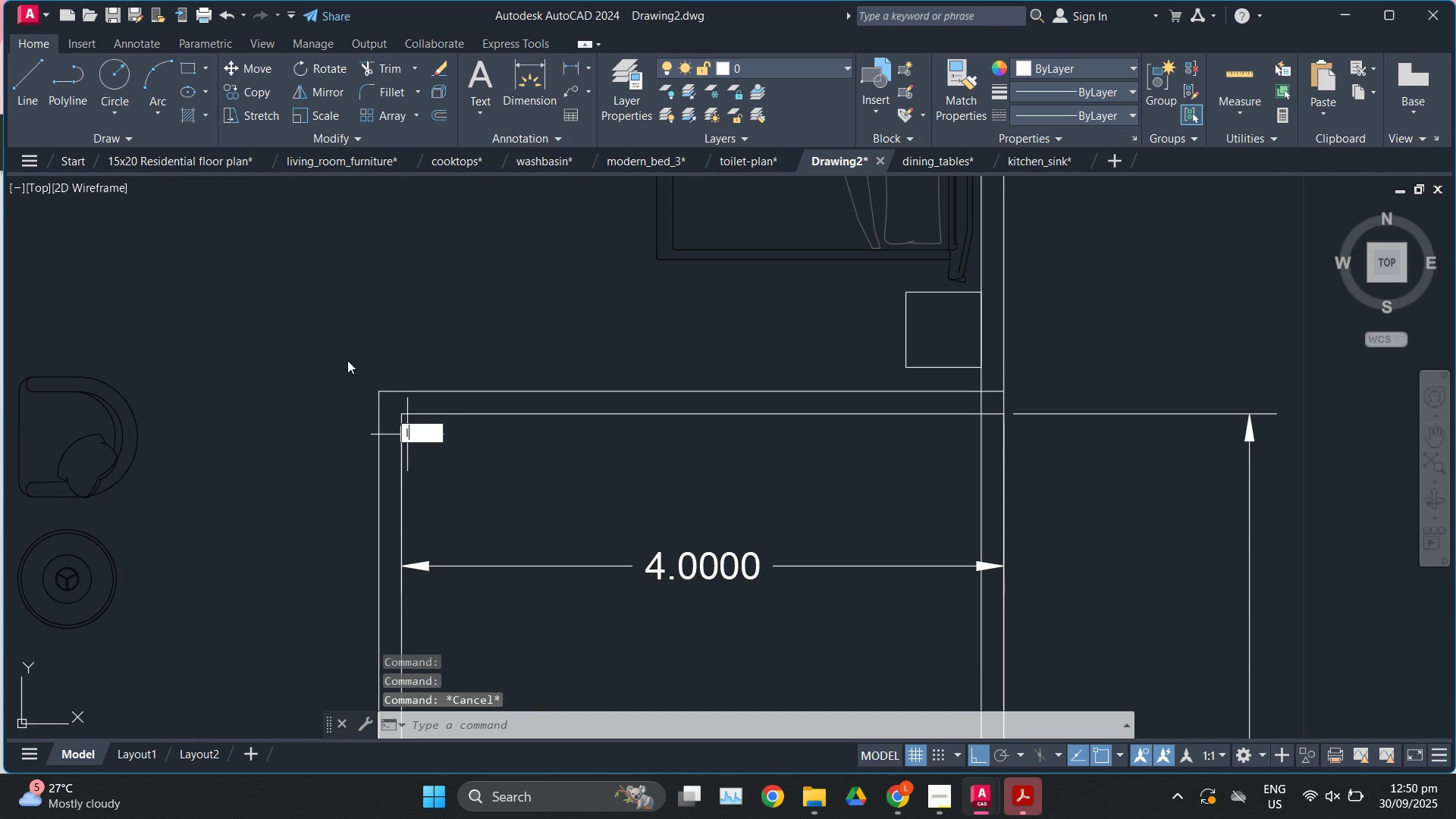 
key(Enter)
 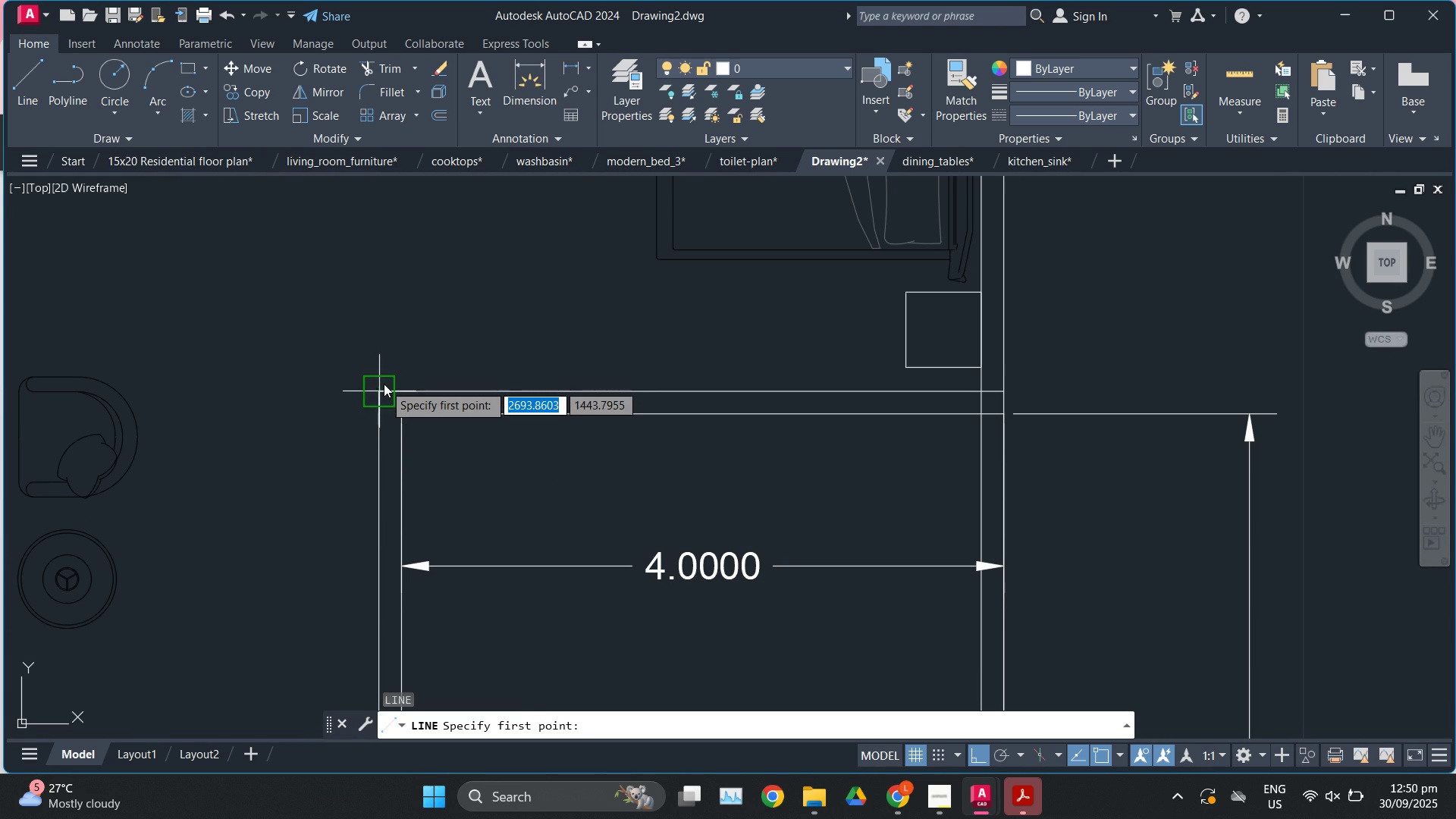 
left_click([384, 384])
 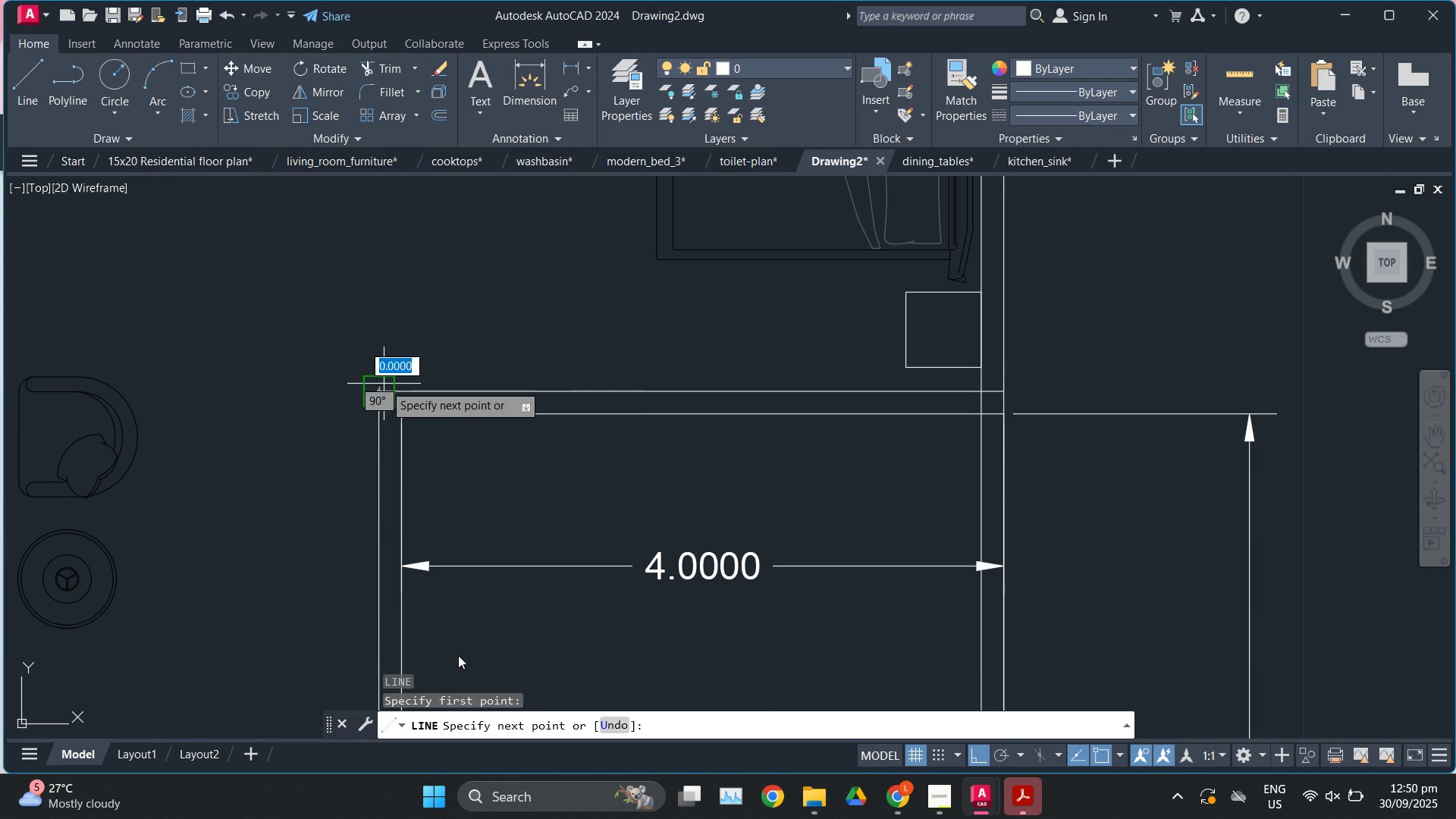 
scroll: coordinate [462, 665], scroll_direction: down, amount: 4.0
 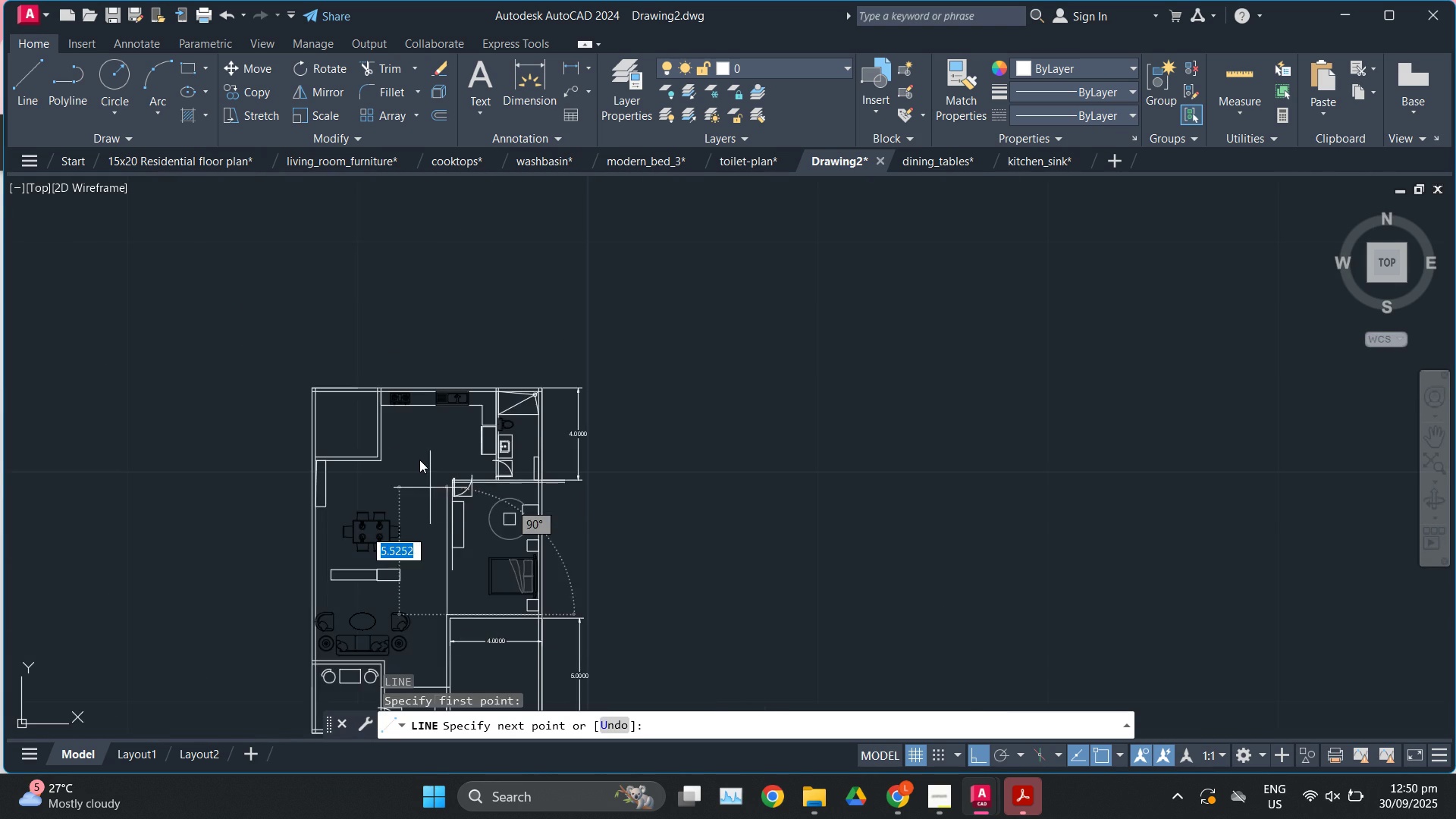 
scroll: coordinate [419, 460], scroll_direction: up, amount: 2.0
 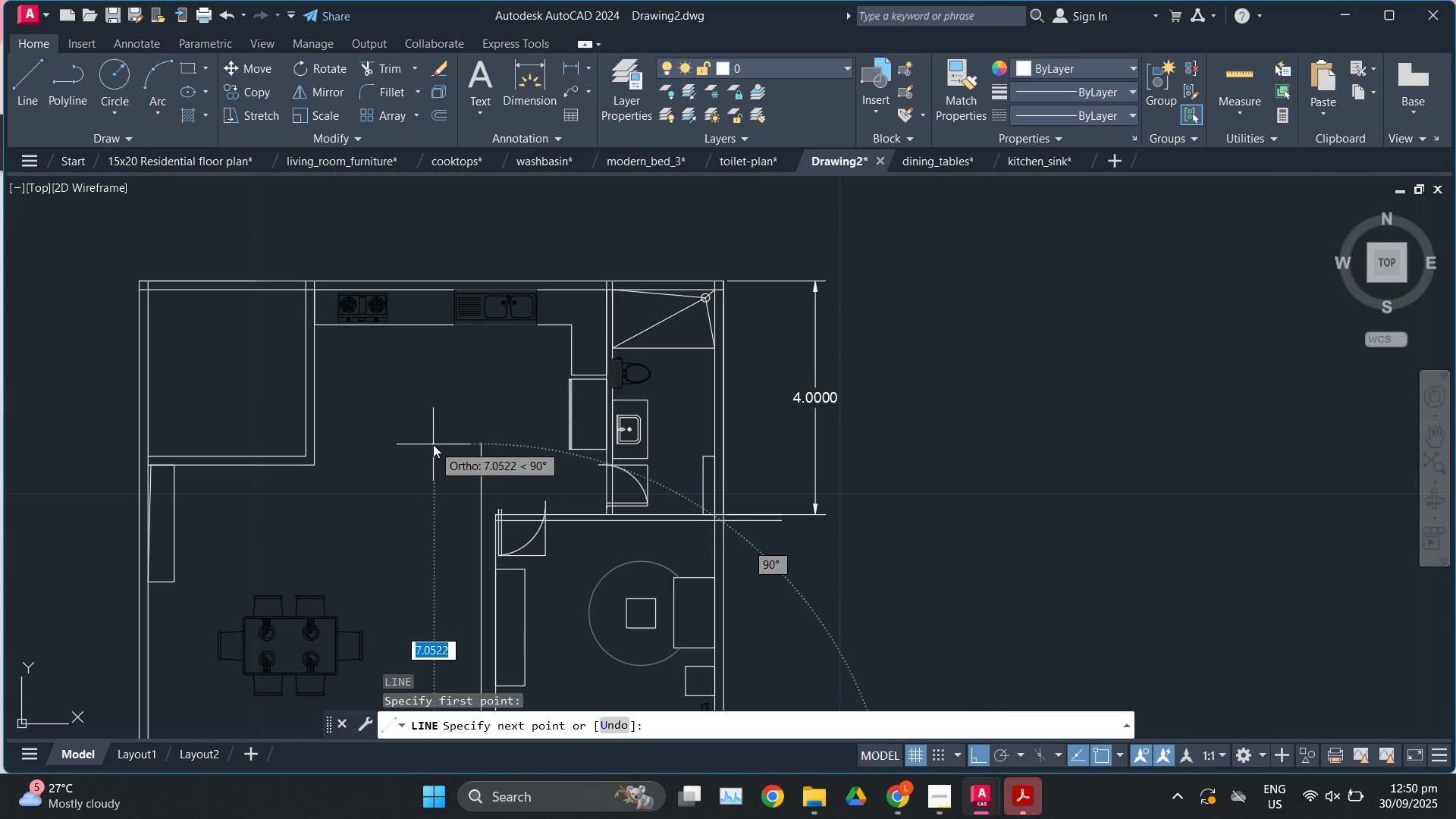 
left_click([433, 444])
 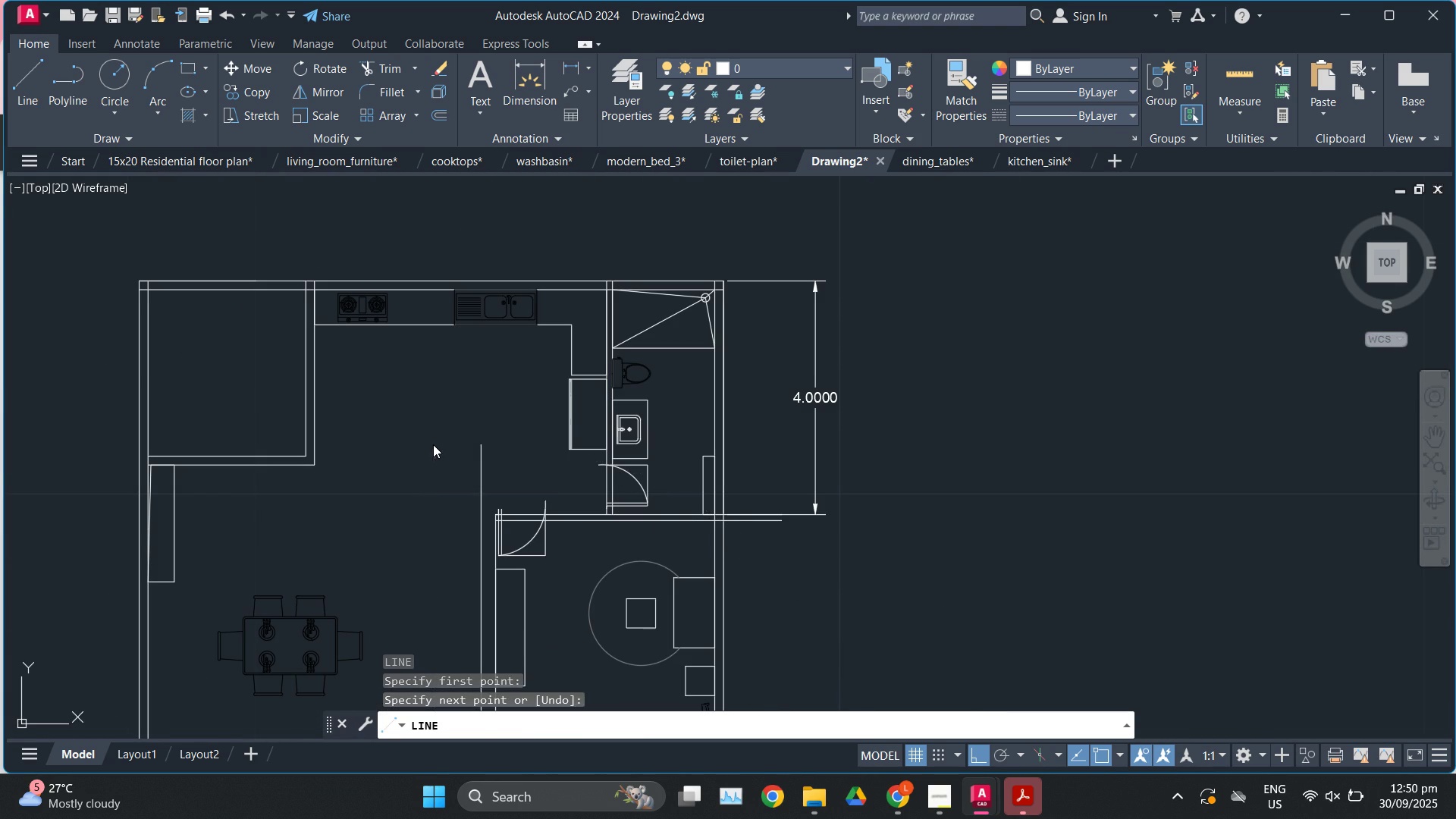 
key(Escape)
 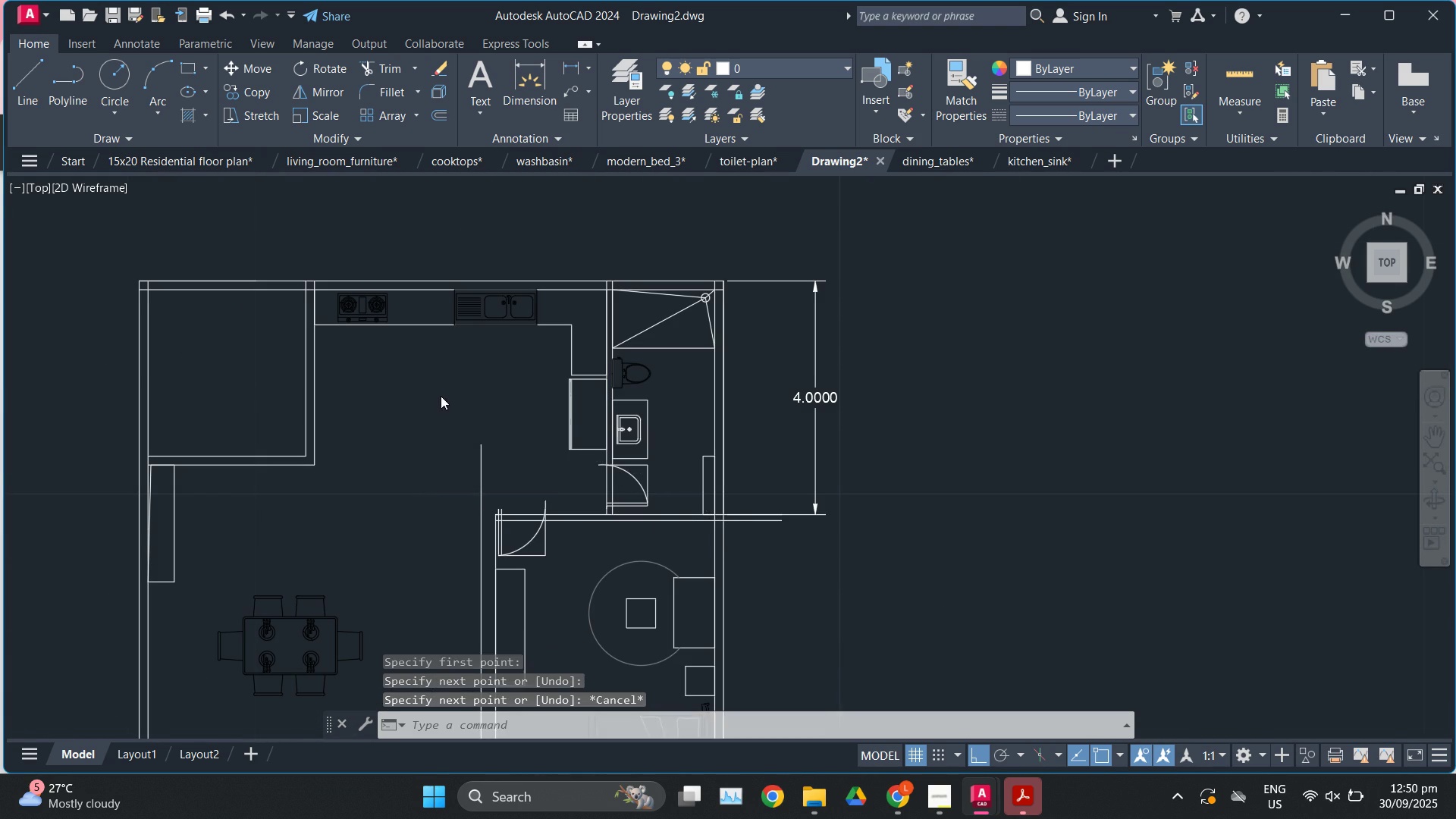 
scroll: coordinate [441, 396], scroll_direction: down, amount: 3.0
 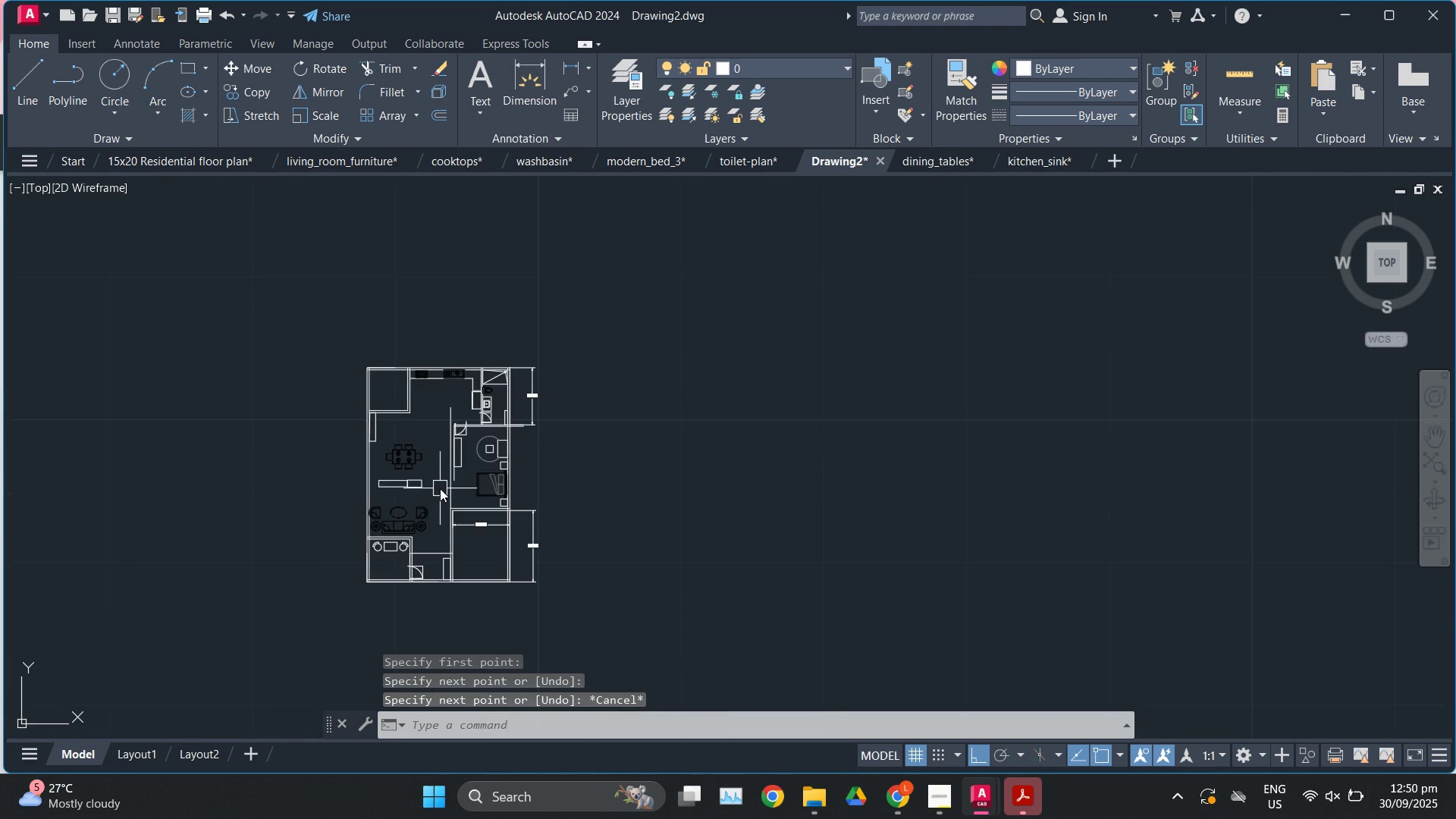 
scroll: coordinate [440, 488], scroll_direction: up, amount: 2.0
 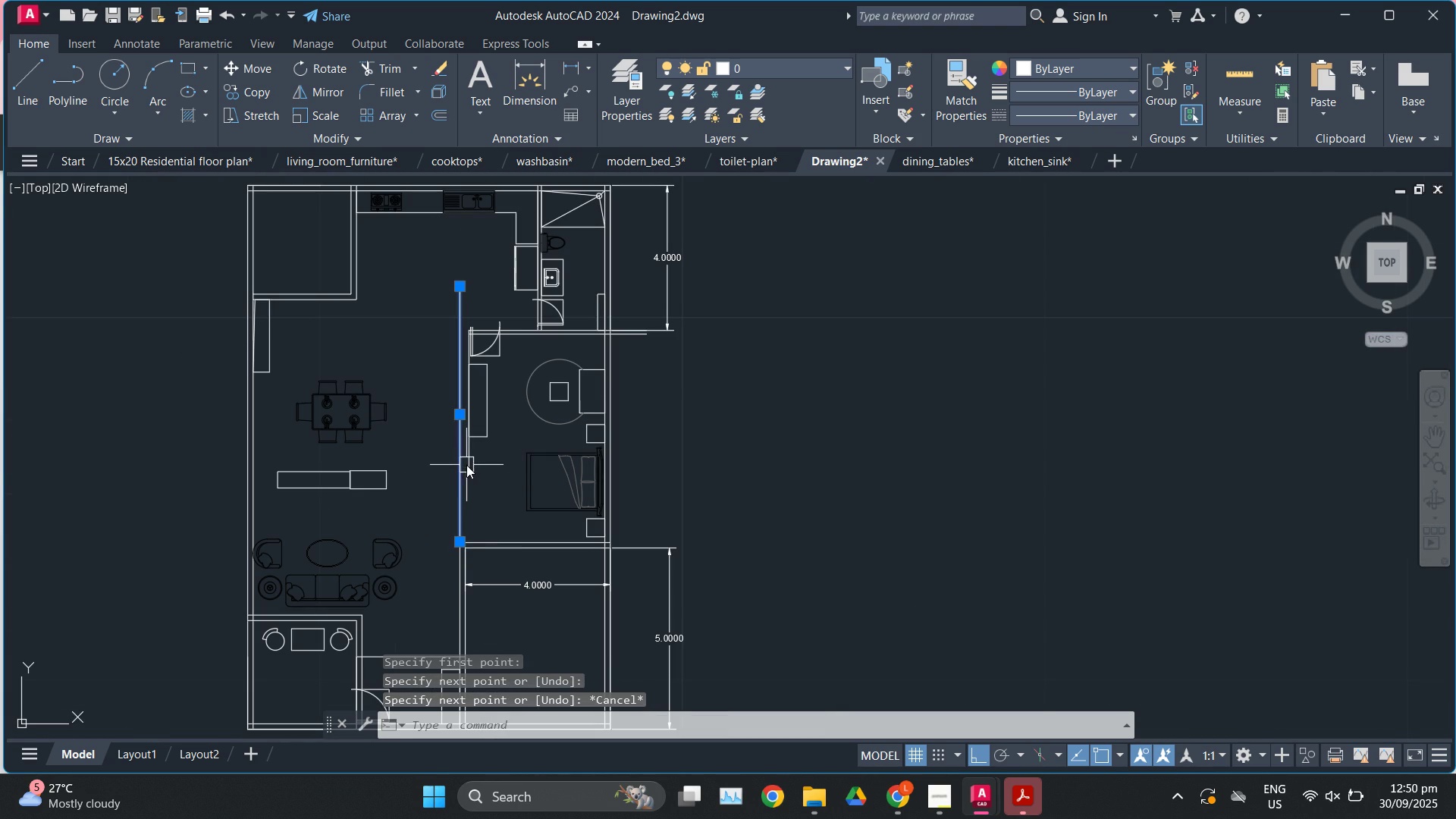 
left_click([466, 465])
 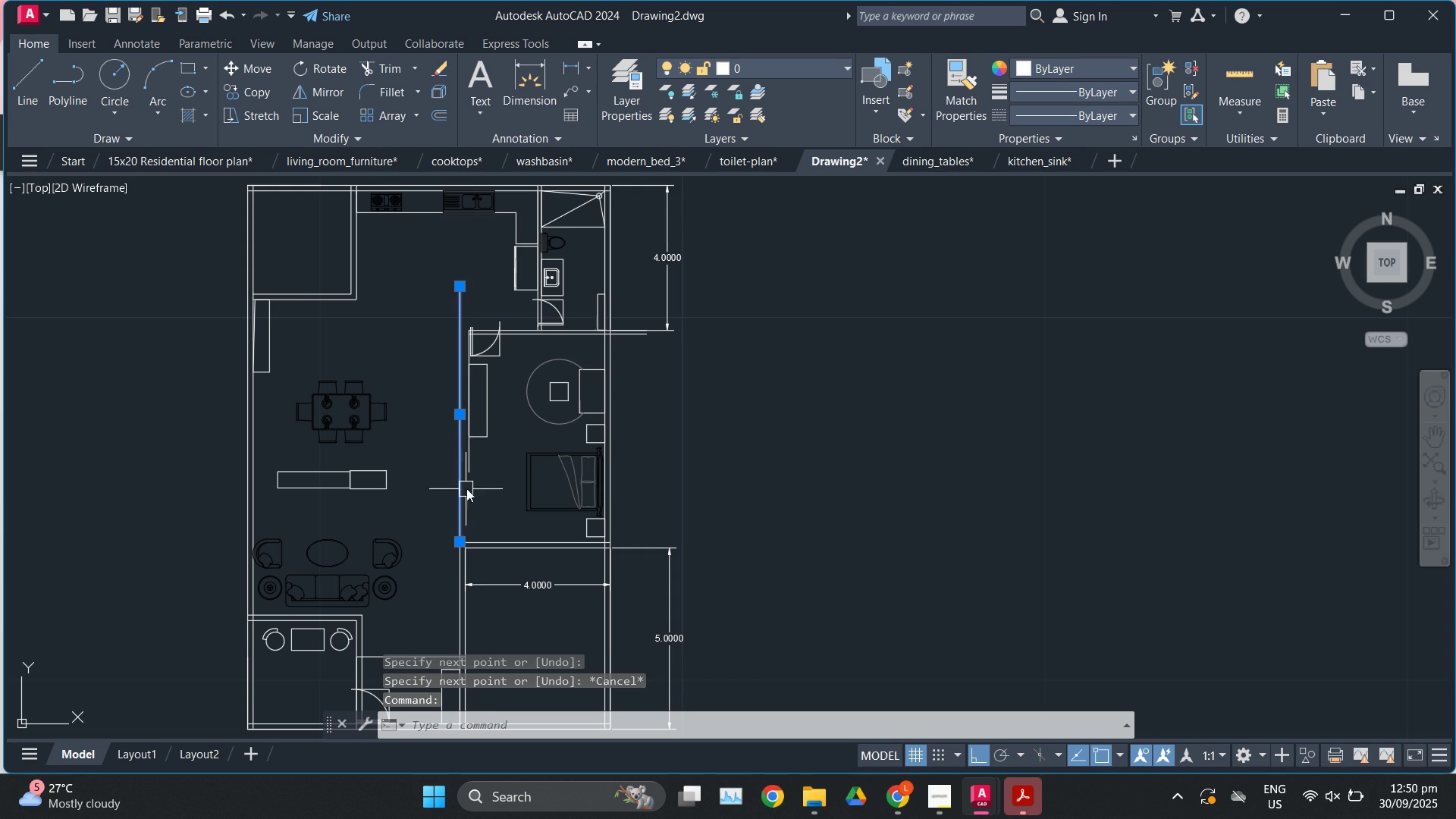 
key(Escape)
 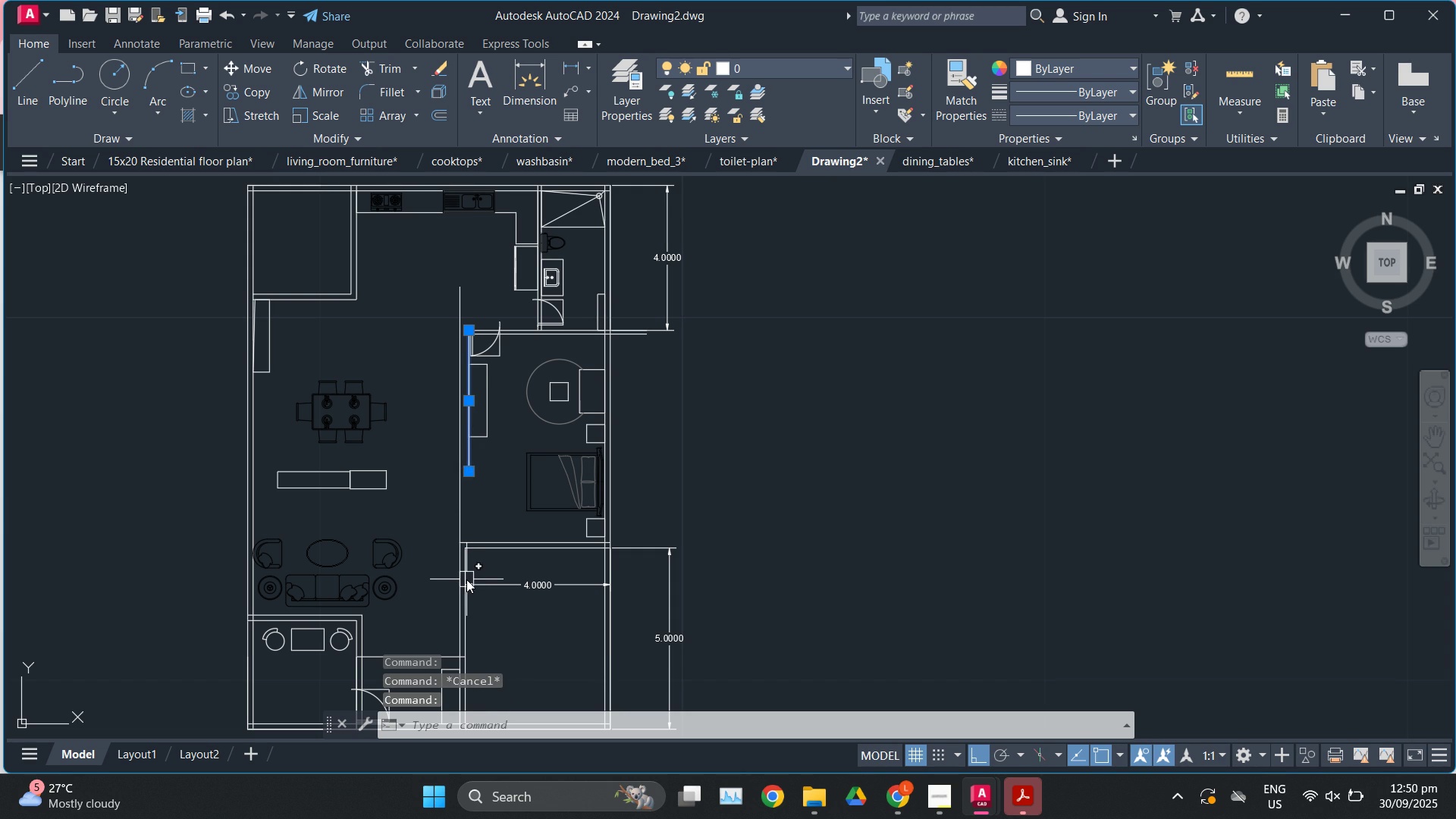 
key(E)
 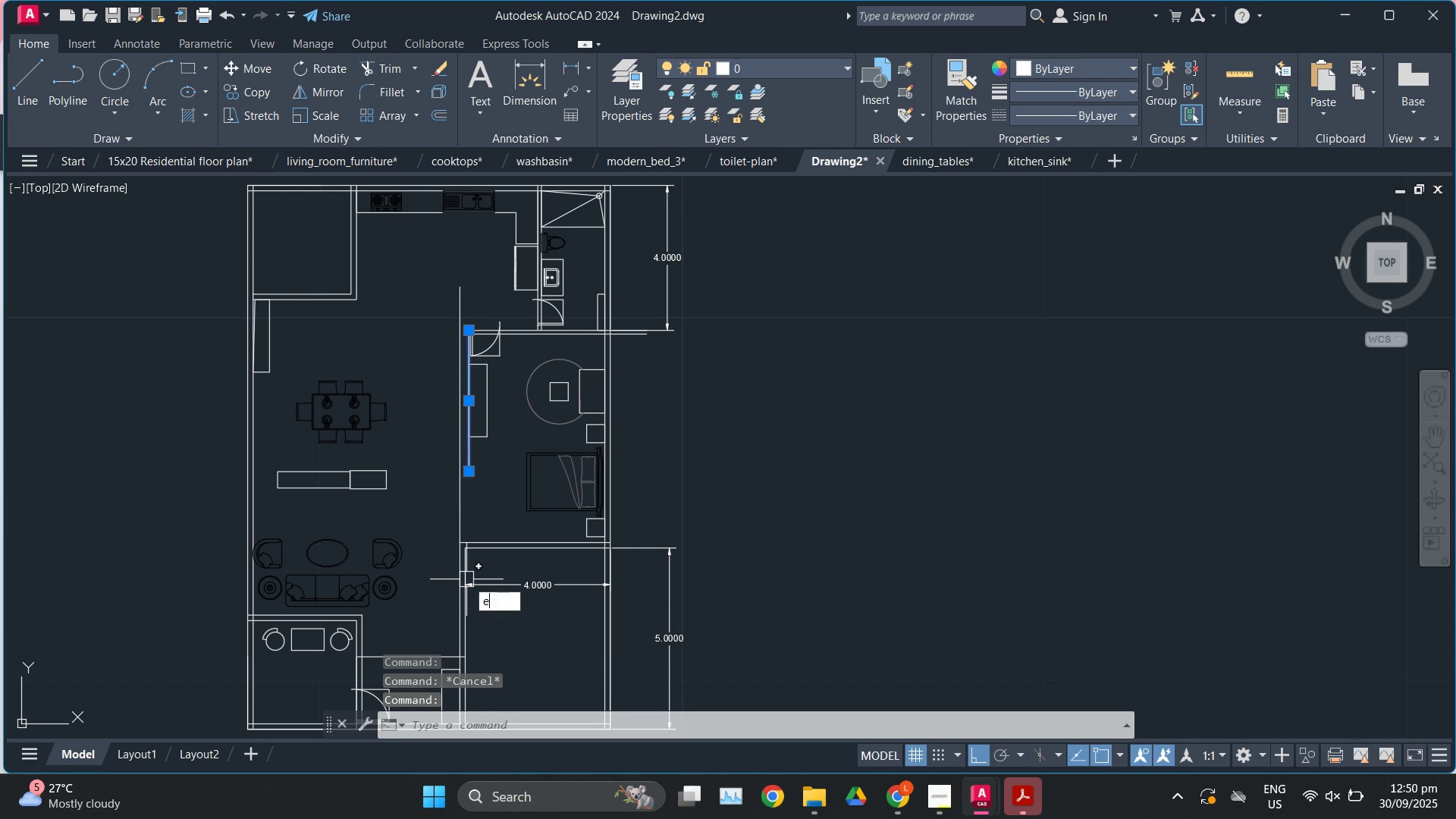 
key(Enter)
 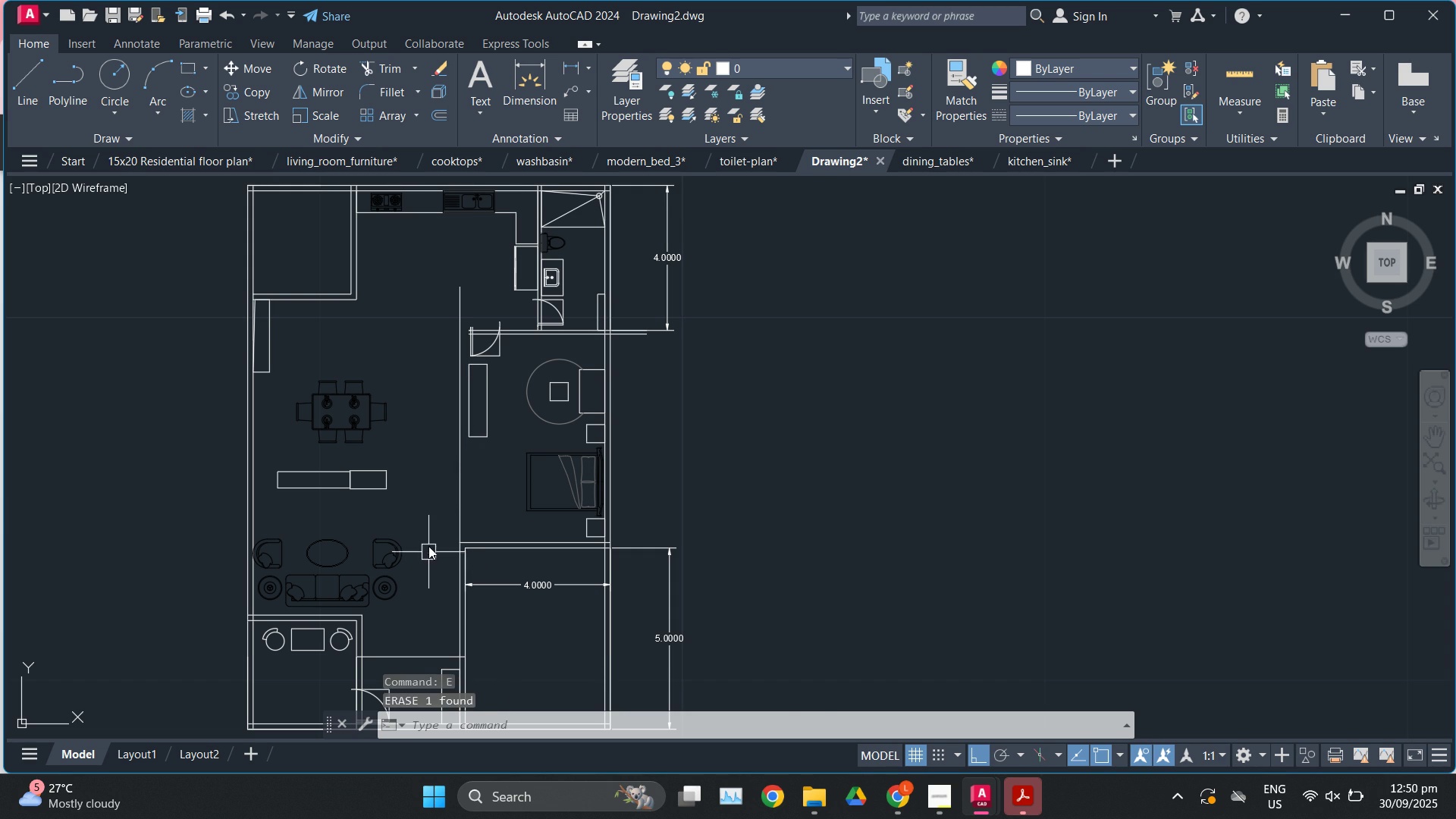 
scroll: coordinate [438, 532], scroll_direction: up, amount: 1.0
 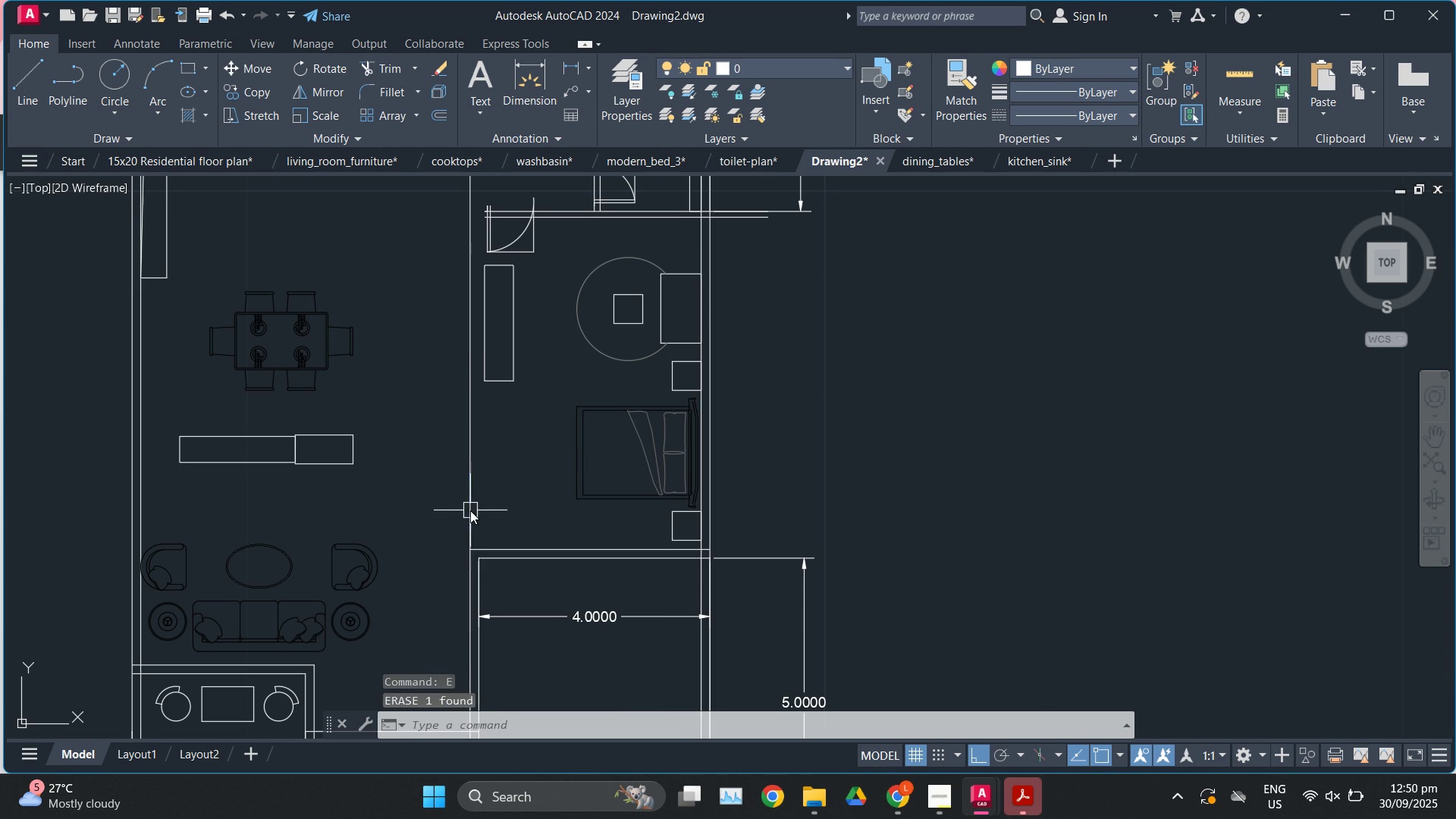 
left_click([470, 510])
 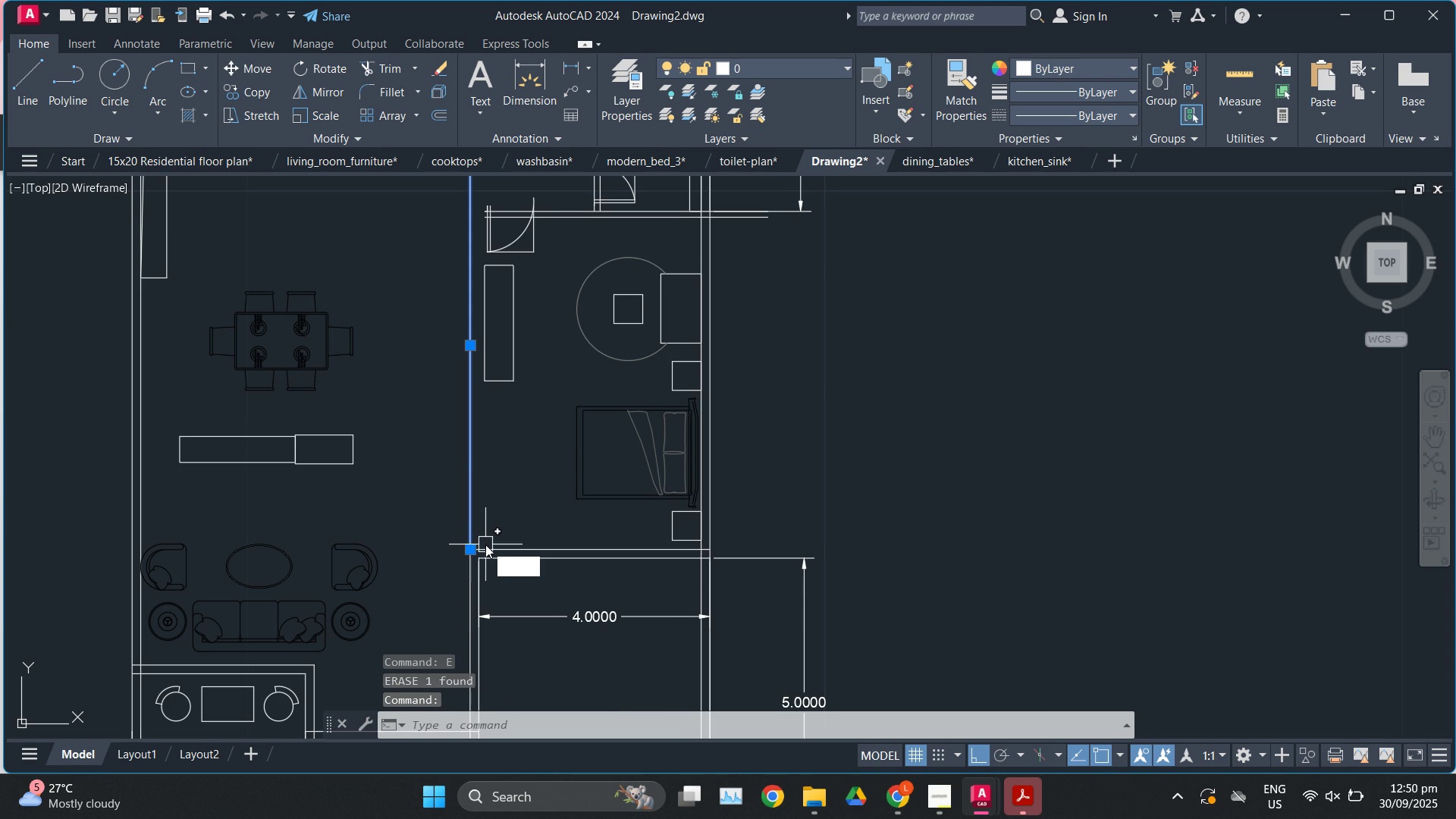 
key(O)
 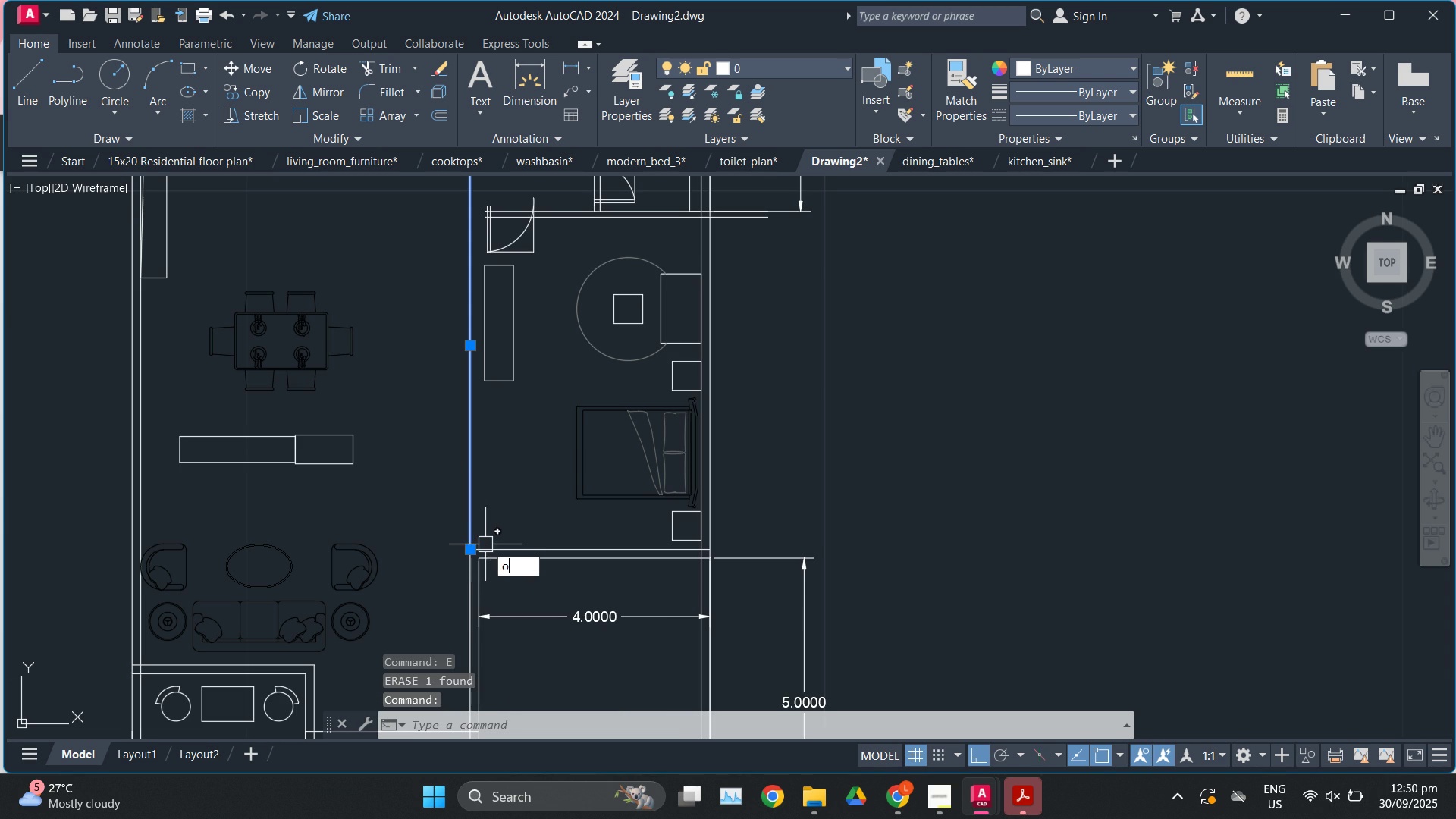 
key(Enter)
 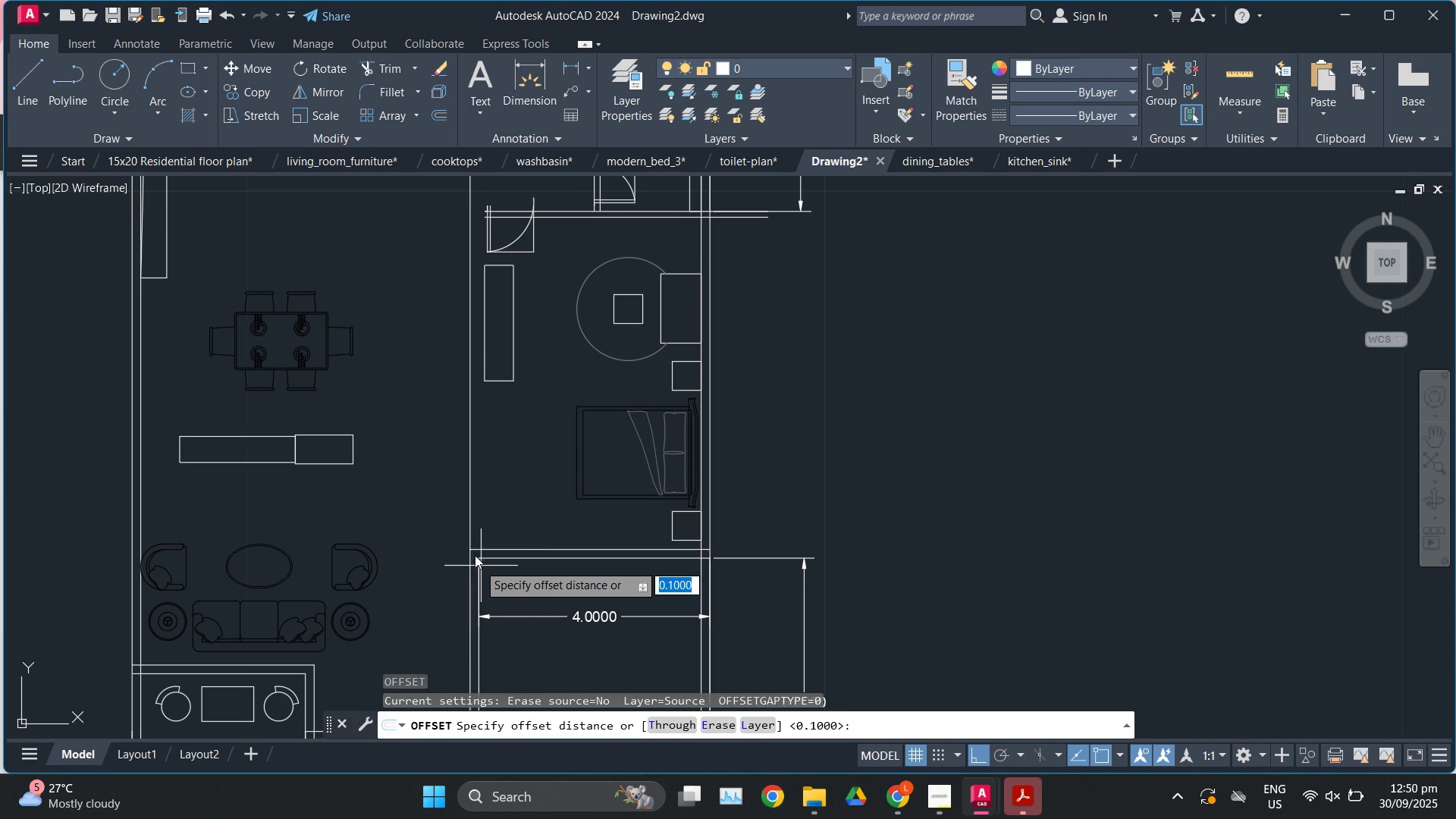 
scroll: coordinate [473, 553], scroll_direction: up, amount: 3.0
 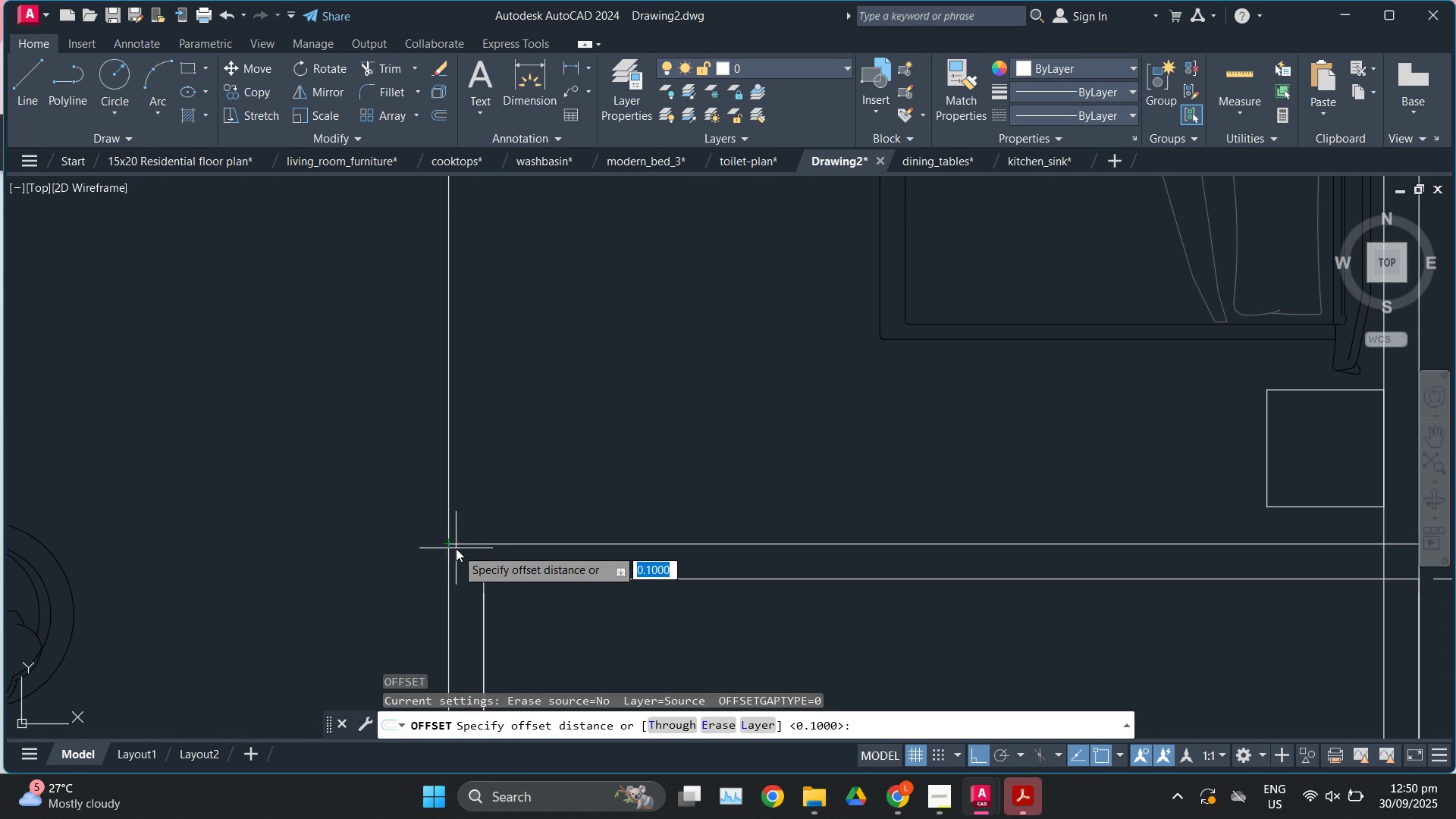 
left_click([456, 548])
 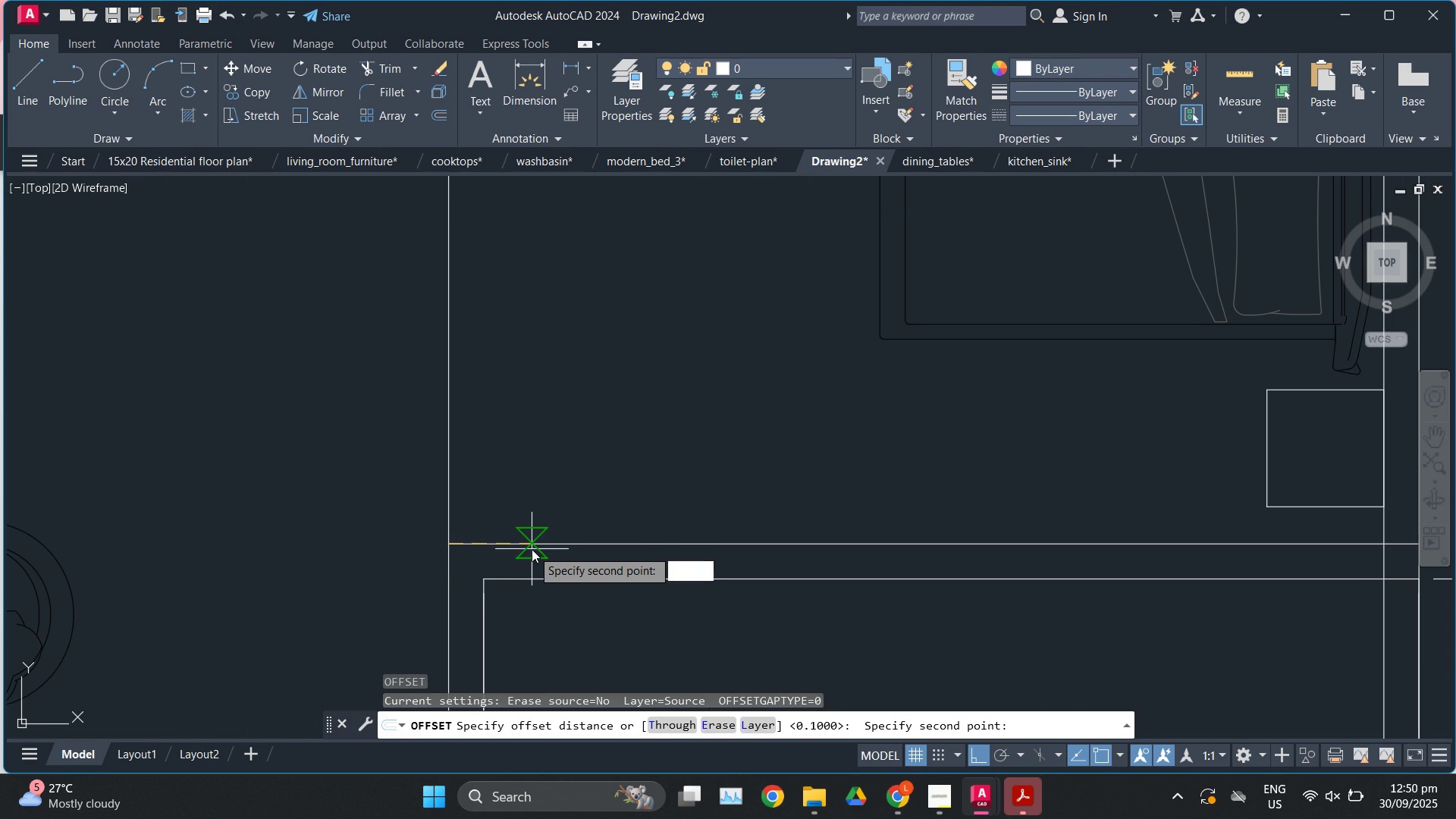 
key(Numpad0)
 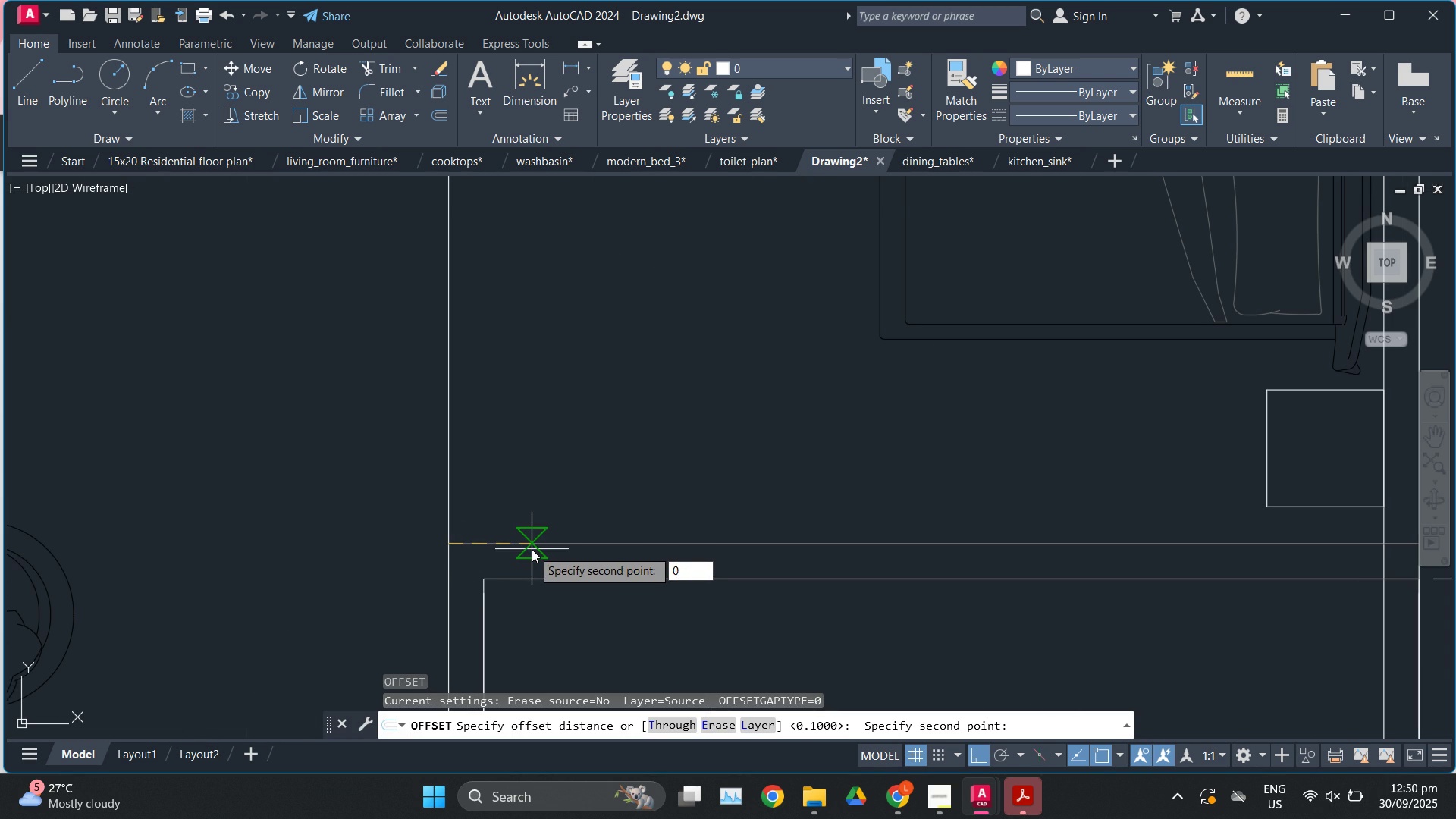 
key(NumpadDecimal)
 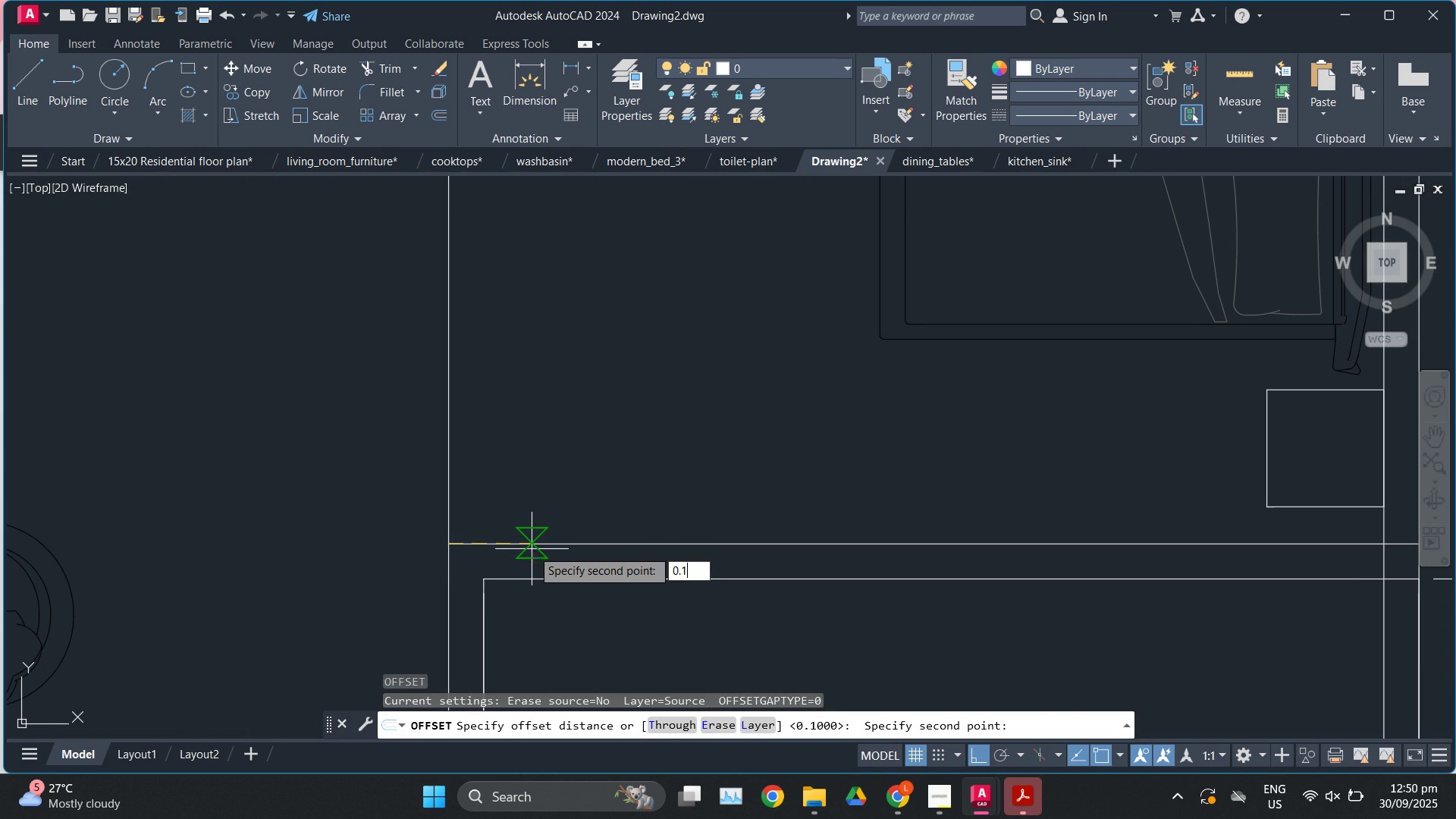 
key(Numpad1)
 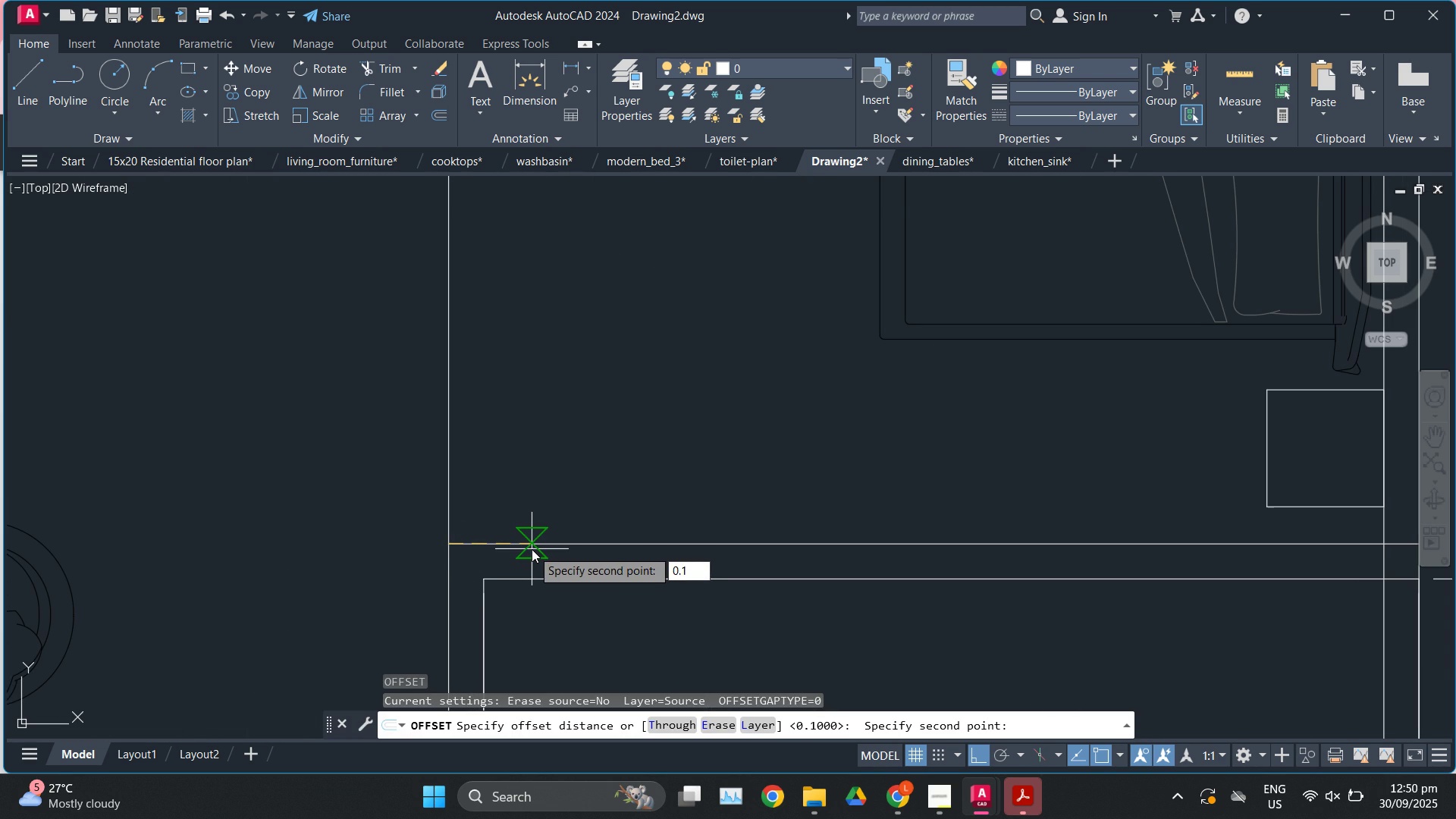 
key(Enter)
 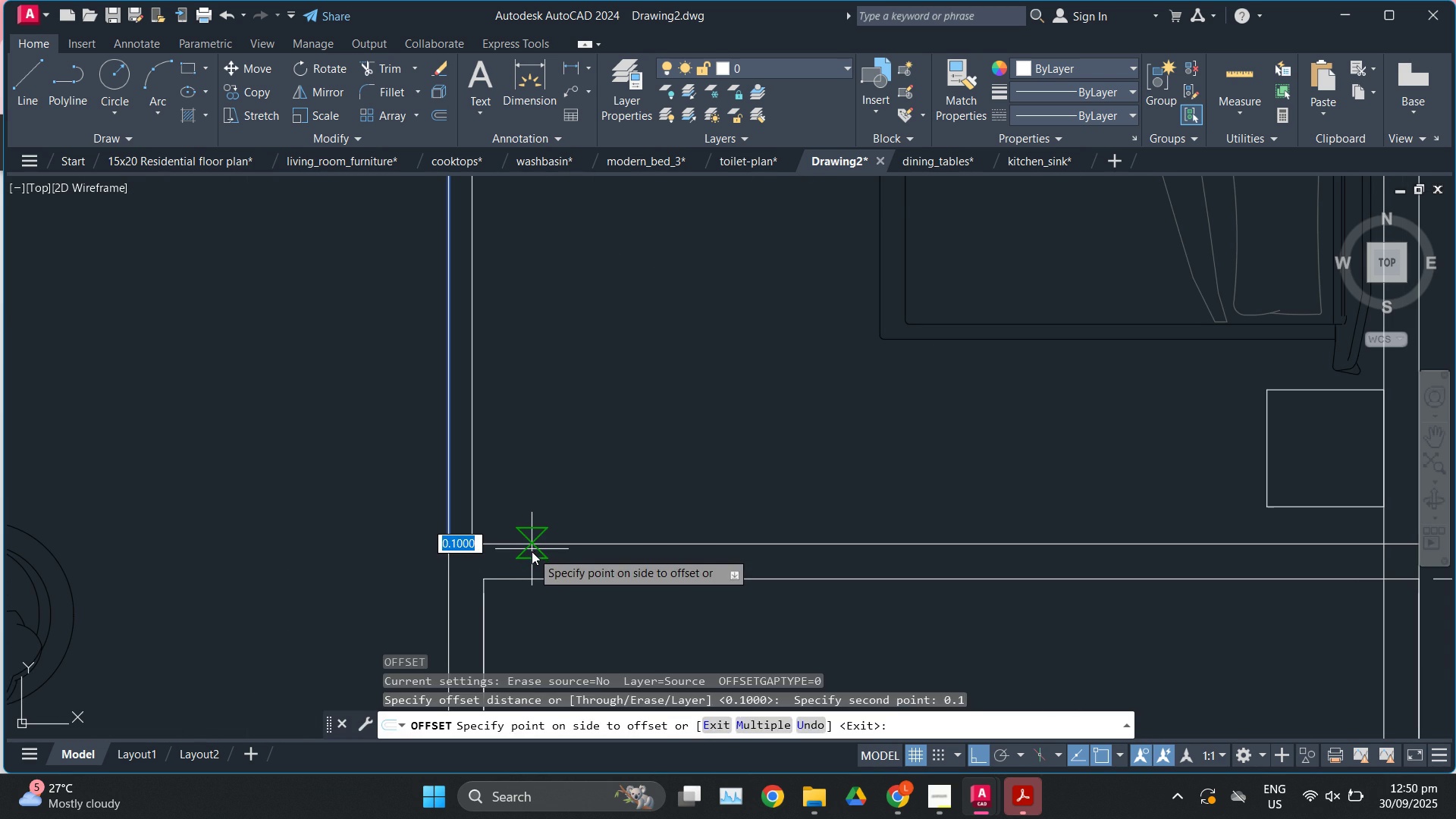 
left_click([532, 551])
 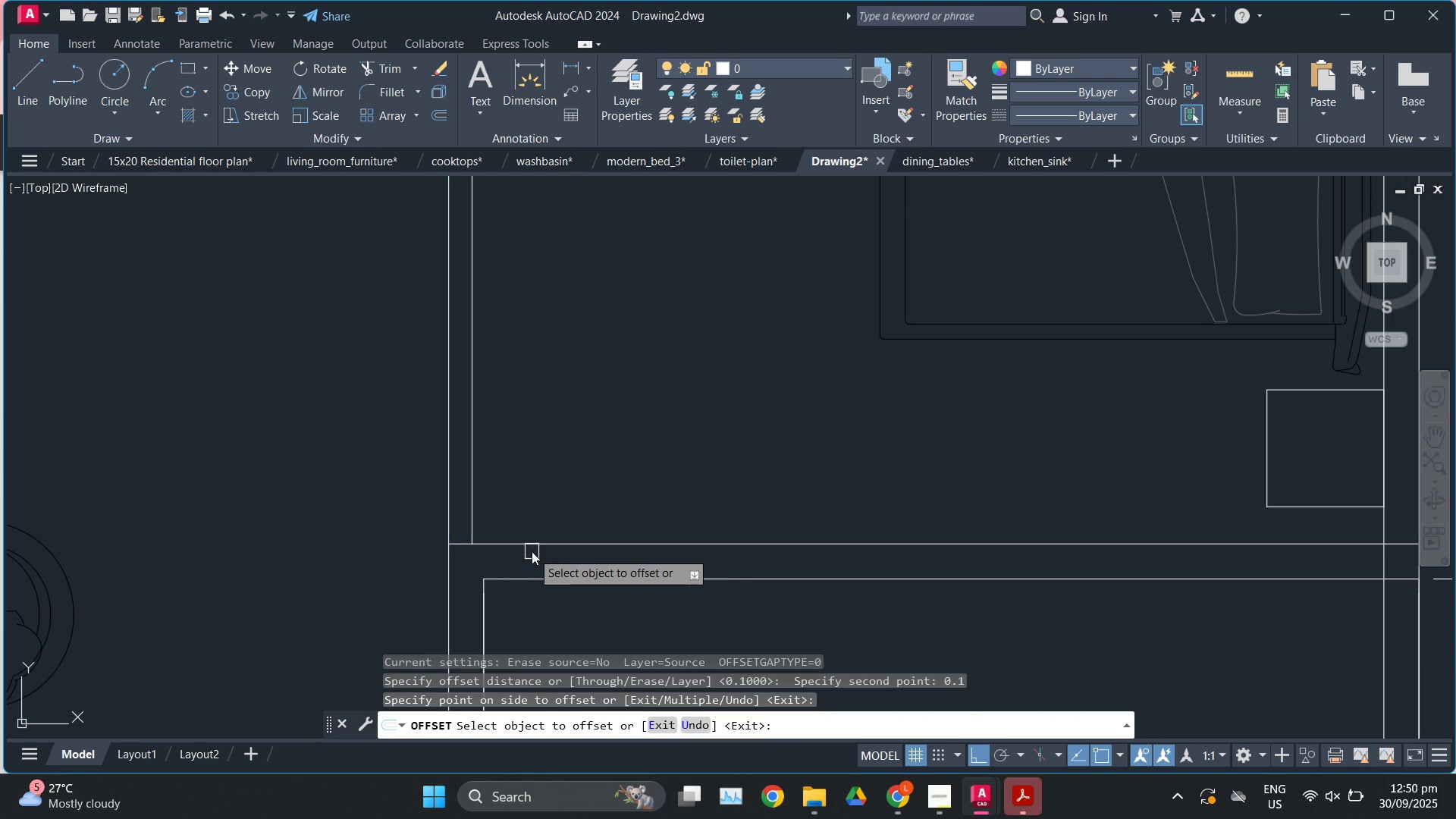 
key(Escape)
 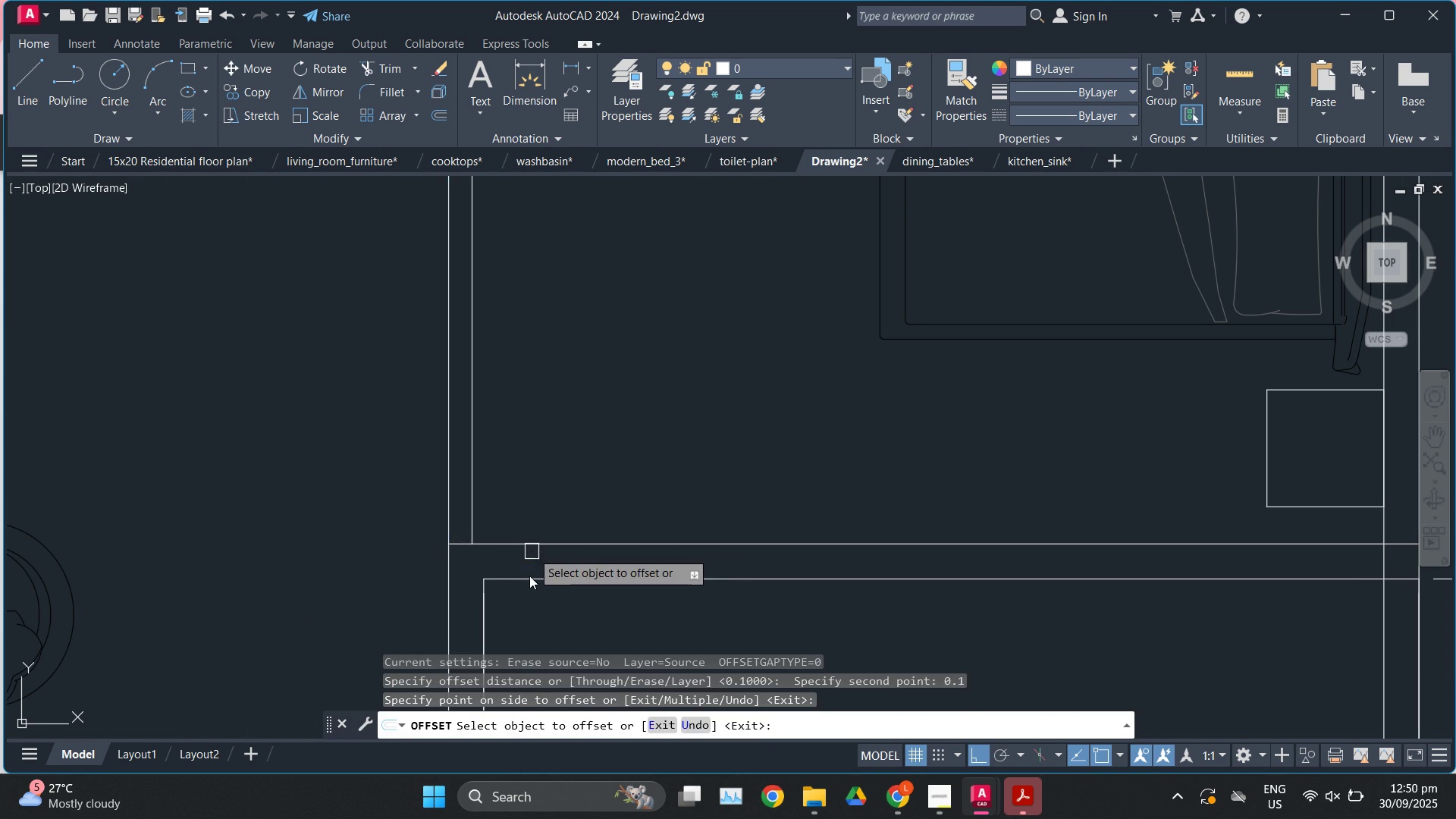 
scroll: coordinate [529, 582], scroll_direction: down, amount: 3.0
 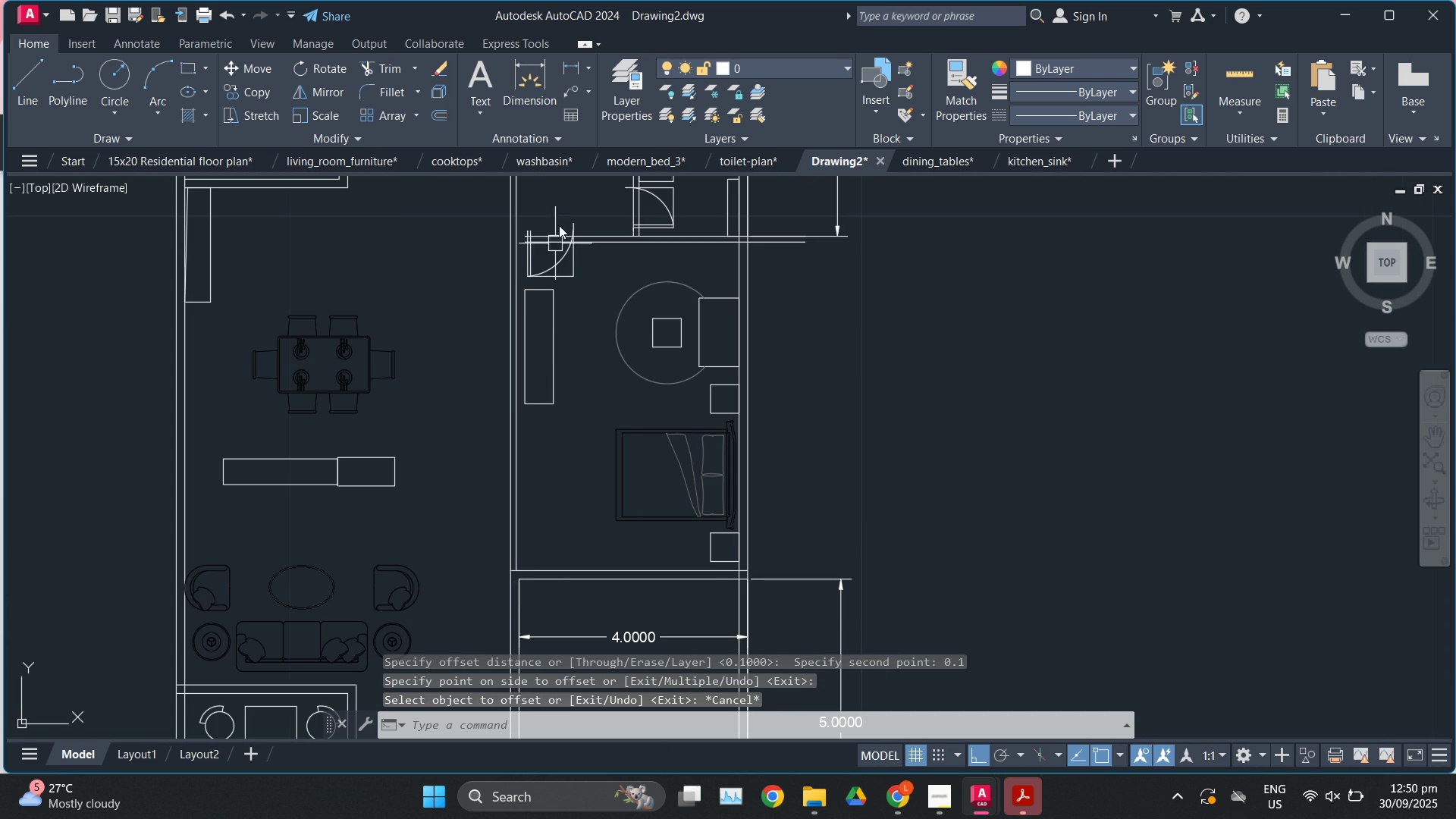 
scroll: coordinate [570, 212], scroll_direction: up, amount: 2.0
 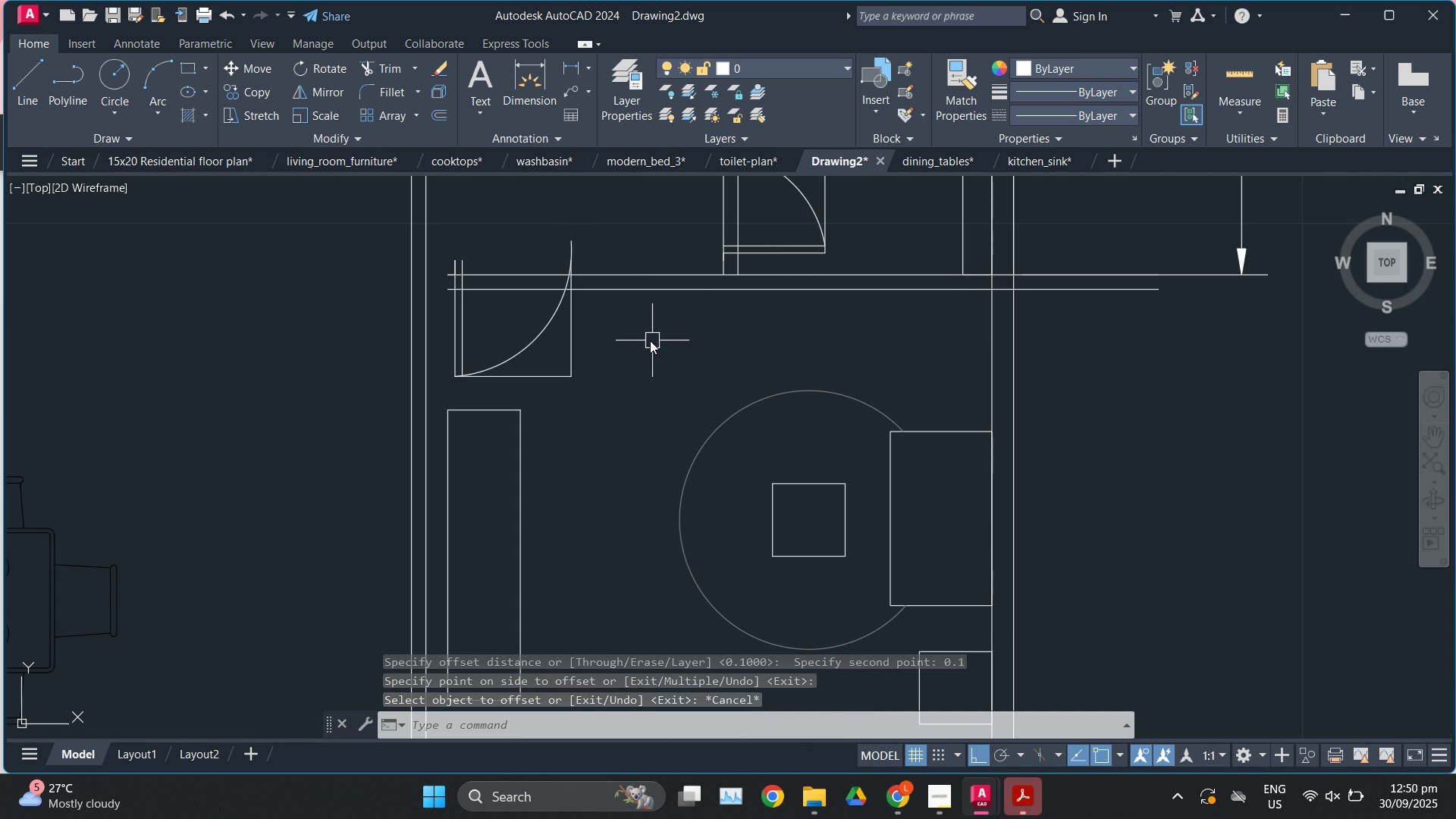 
key(F)
 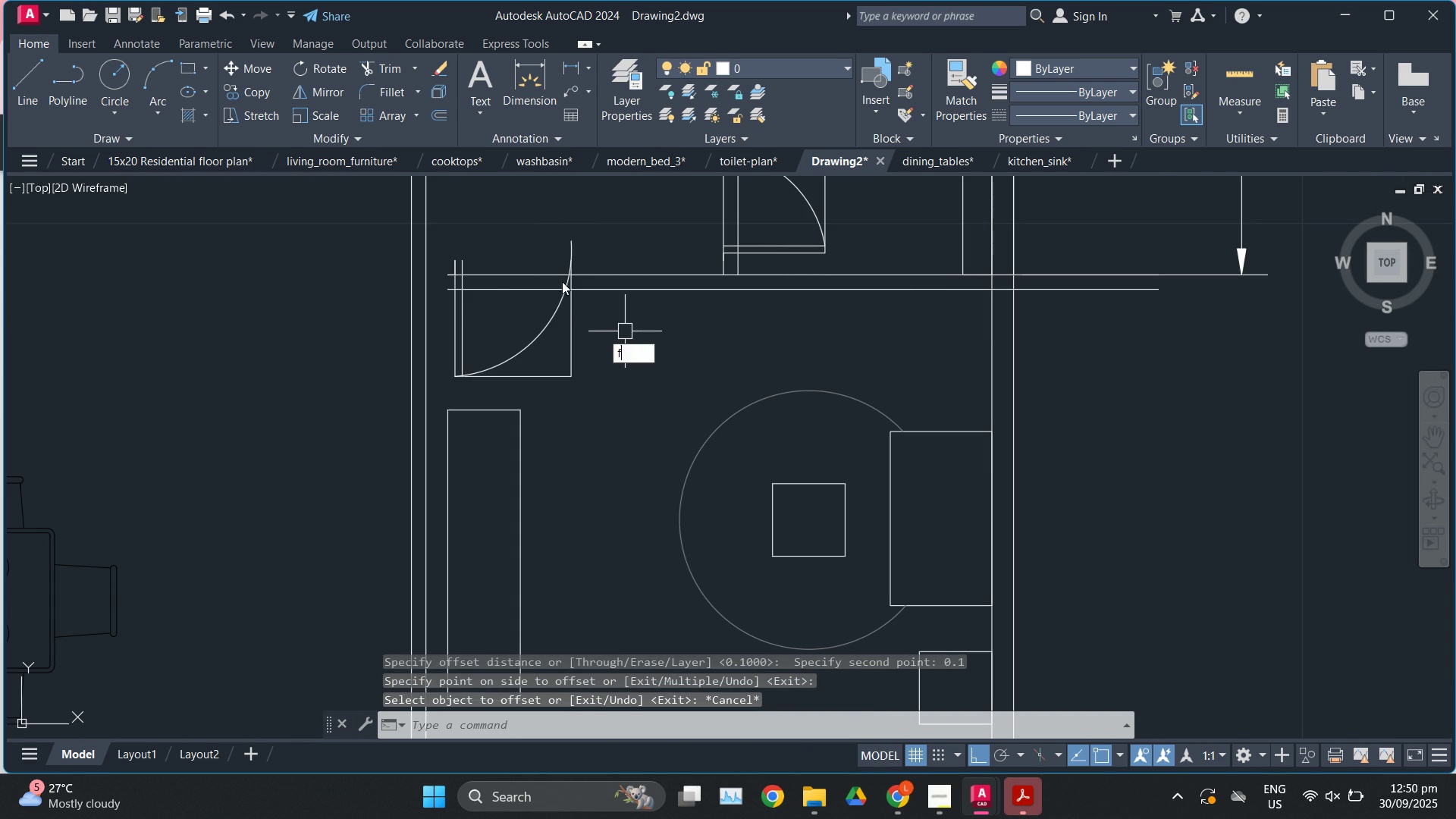 
key(Enter)
 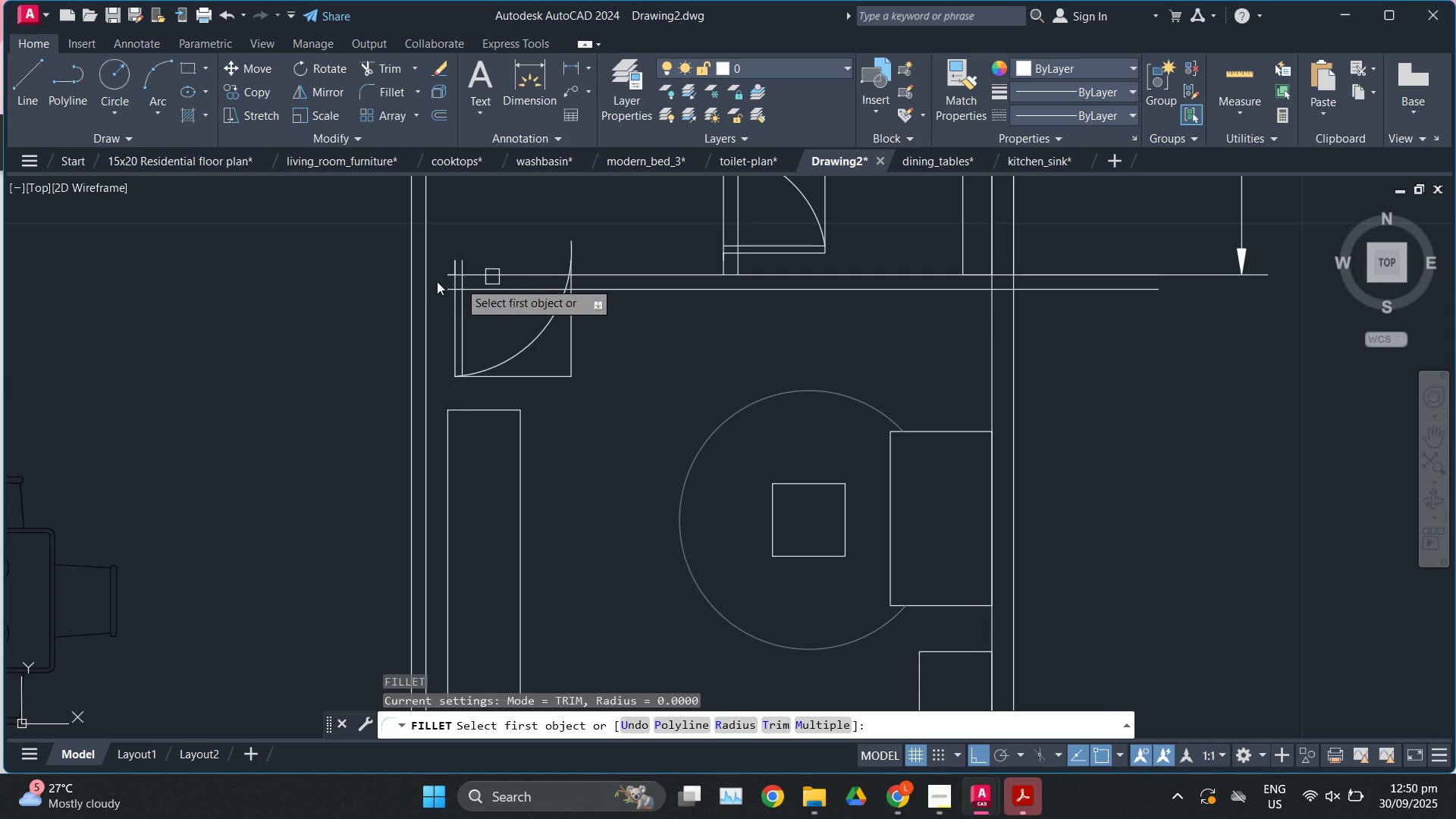 
scroll: coordinate [426, 279], scroll_direction: up, amount: 2.0
 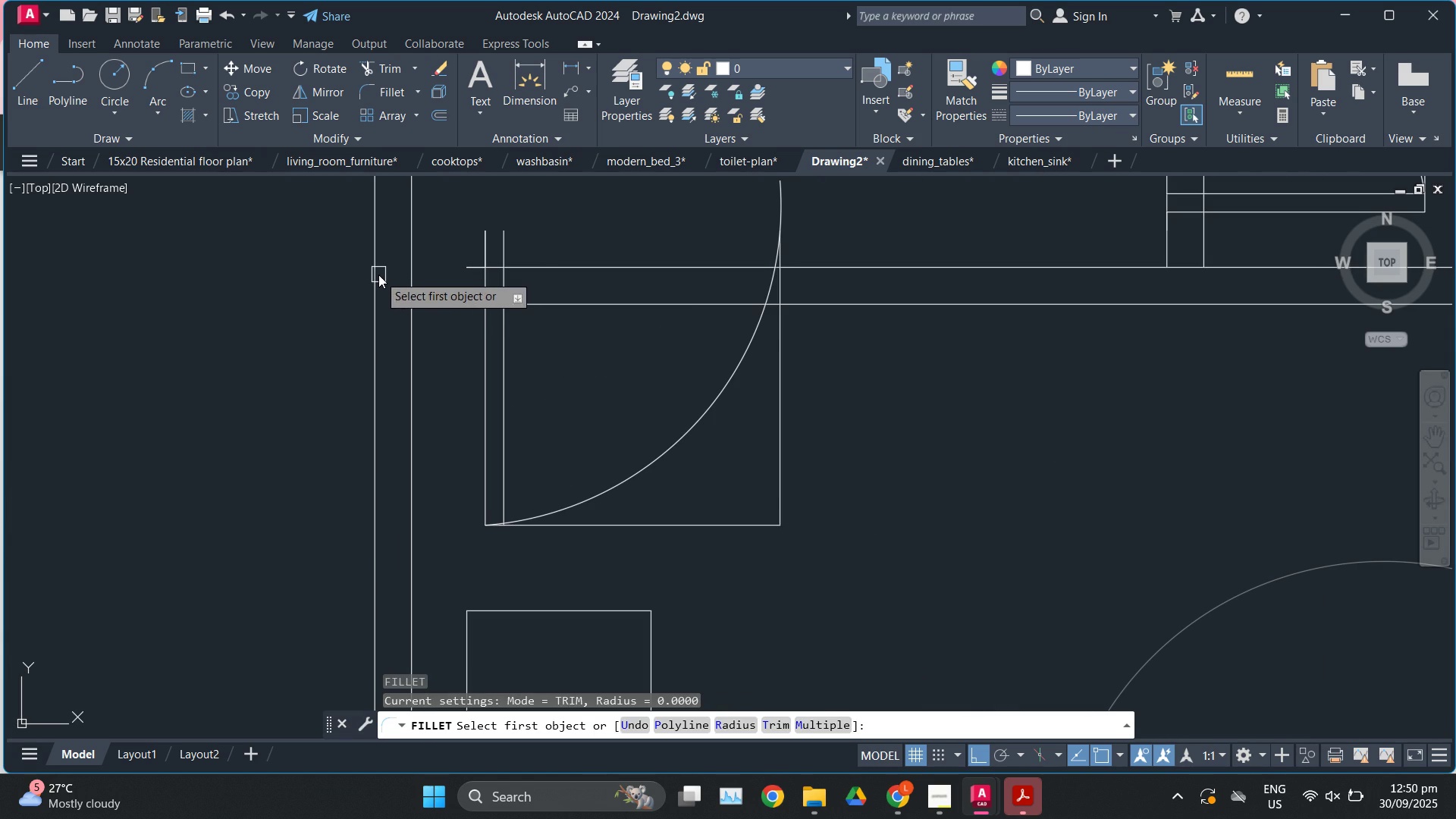 
left_click([378, 275])
 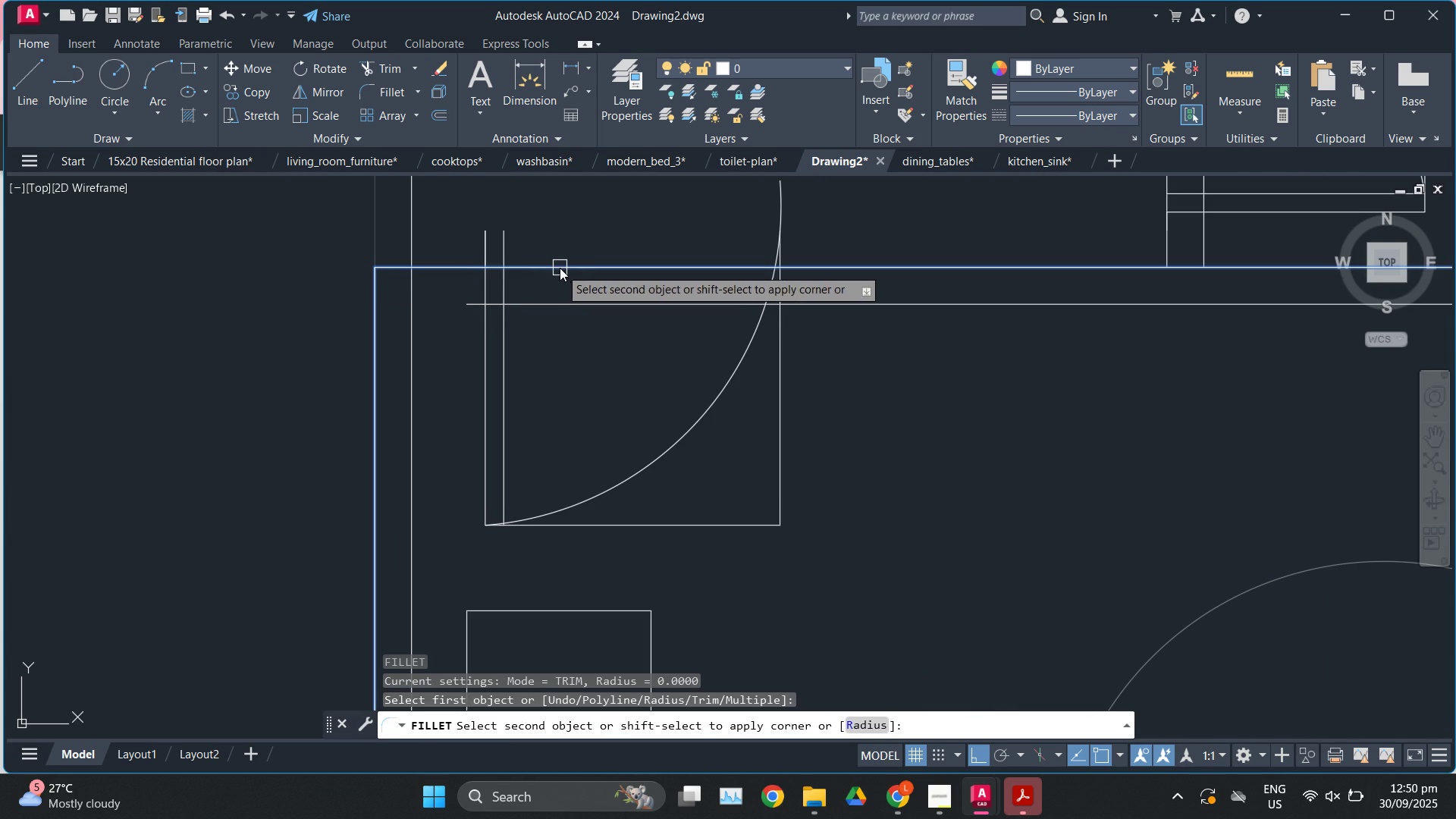 
left_click([560, 268])
 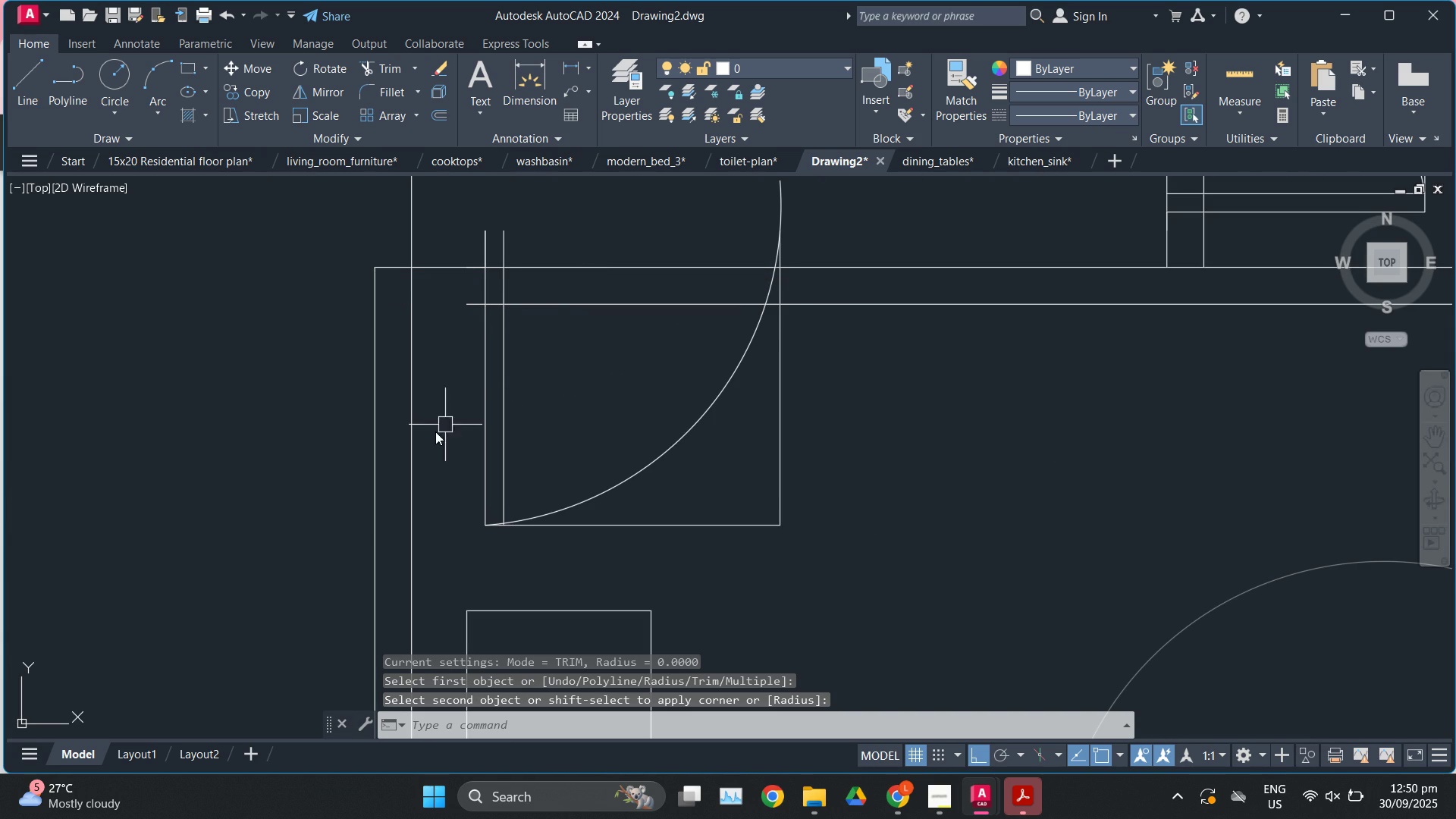 
key(F)
 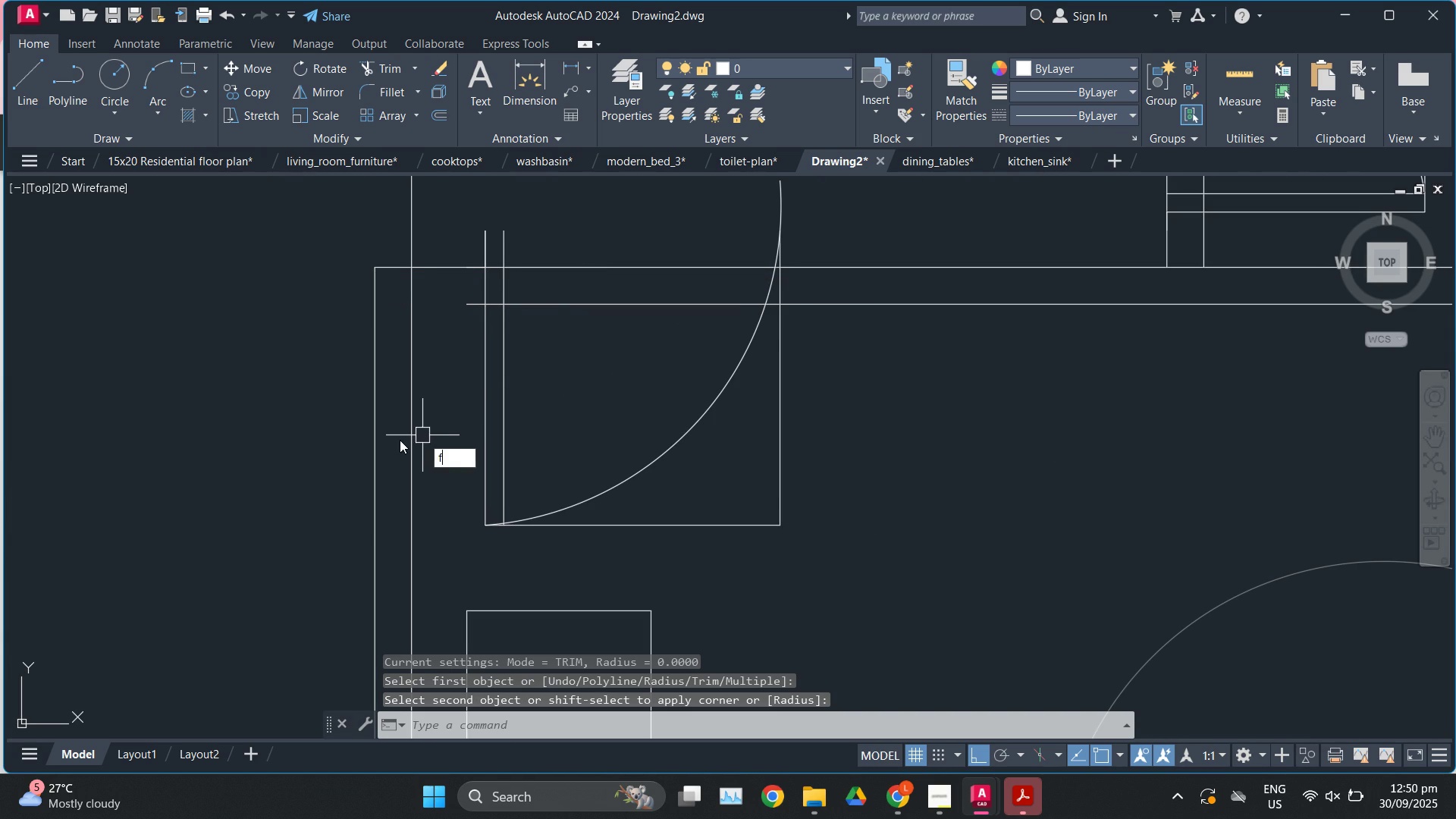 
key(Enter)
 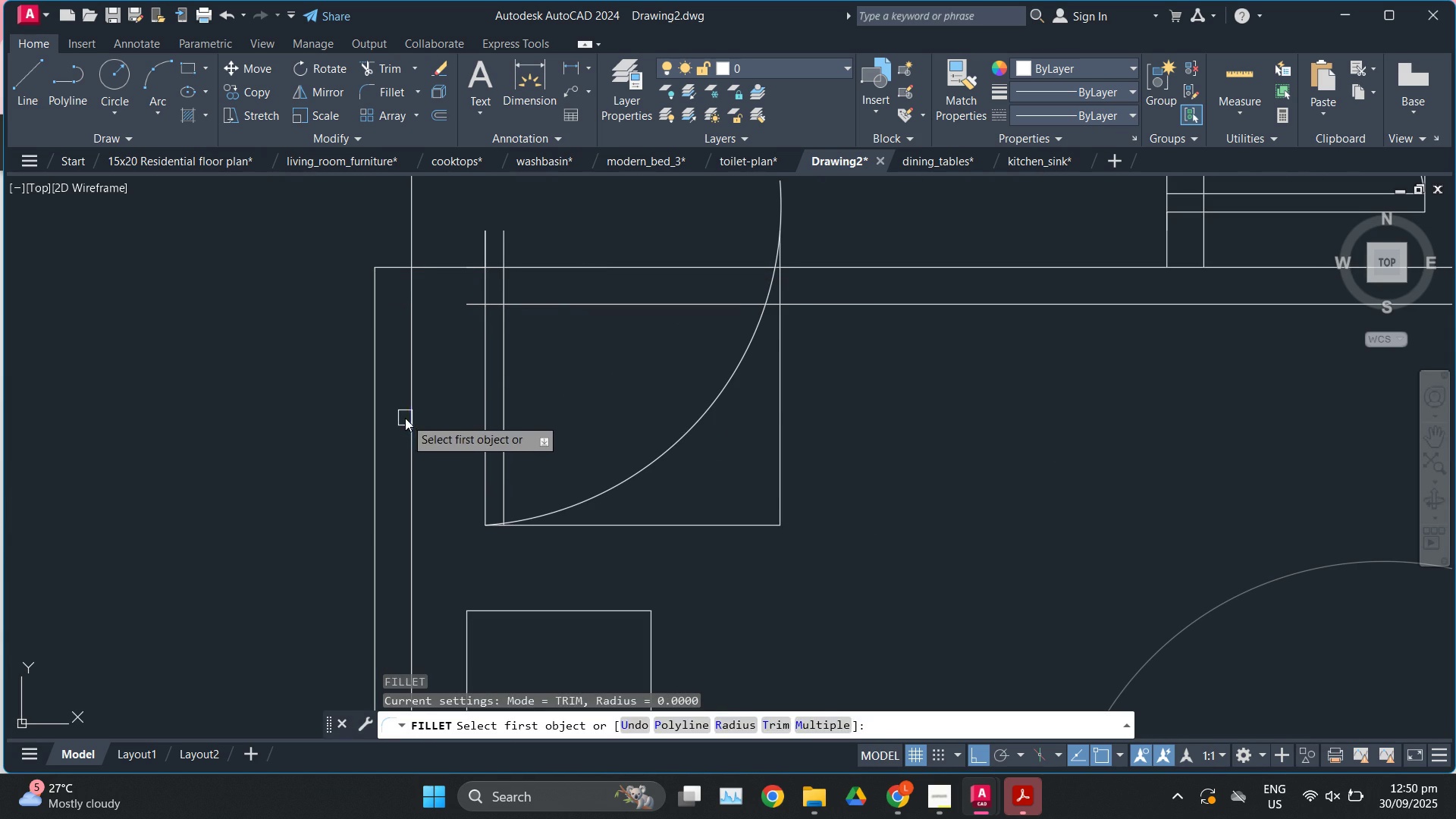 
left_click([405, 418])
 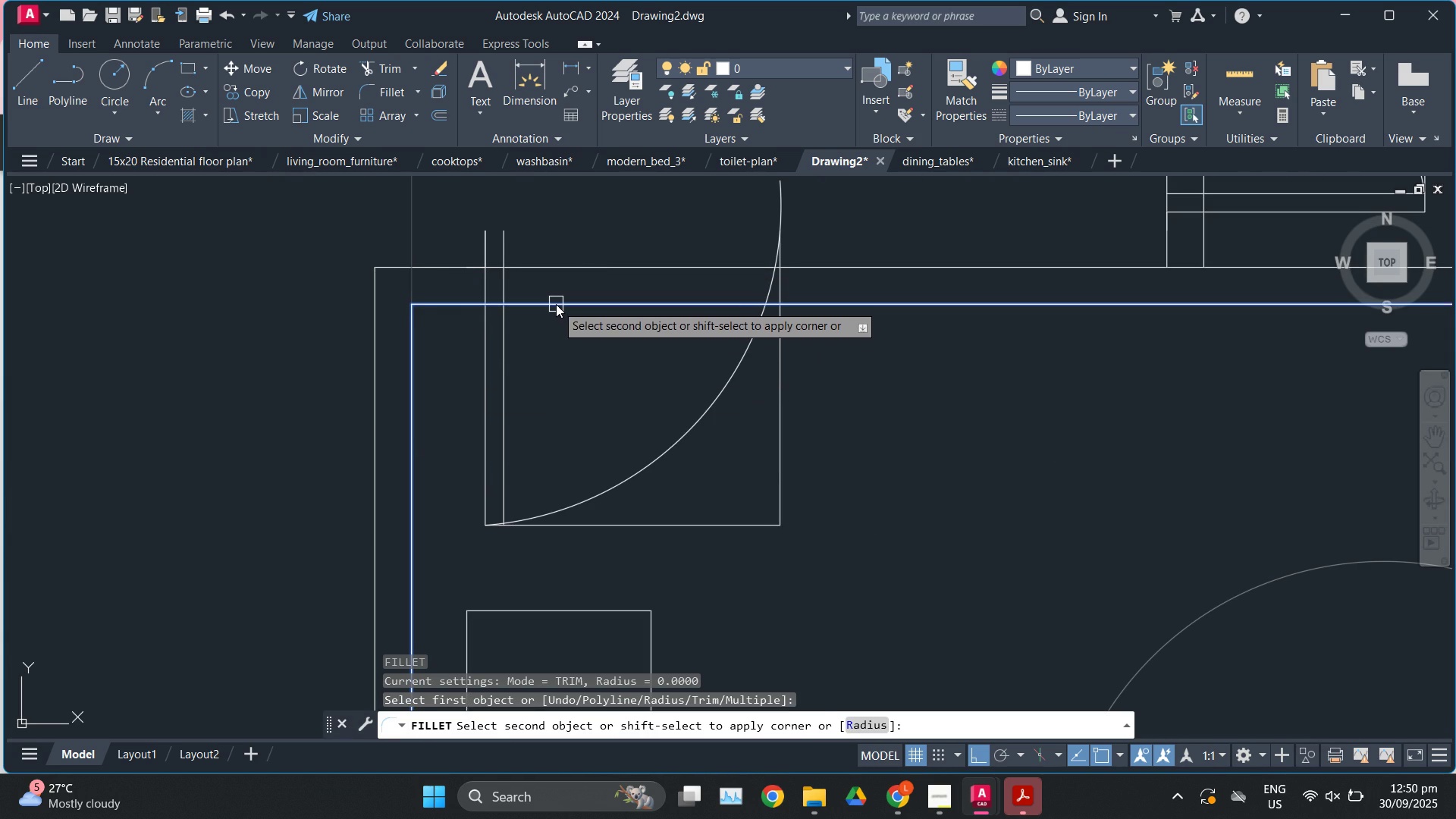 
key(Escape)
 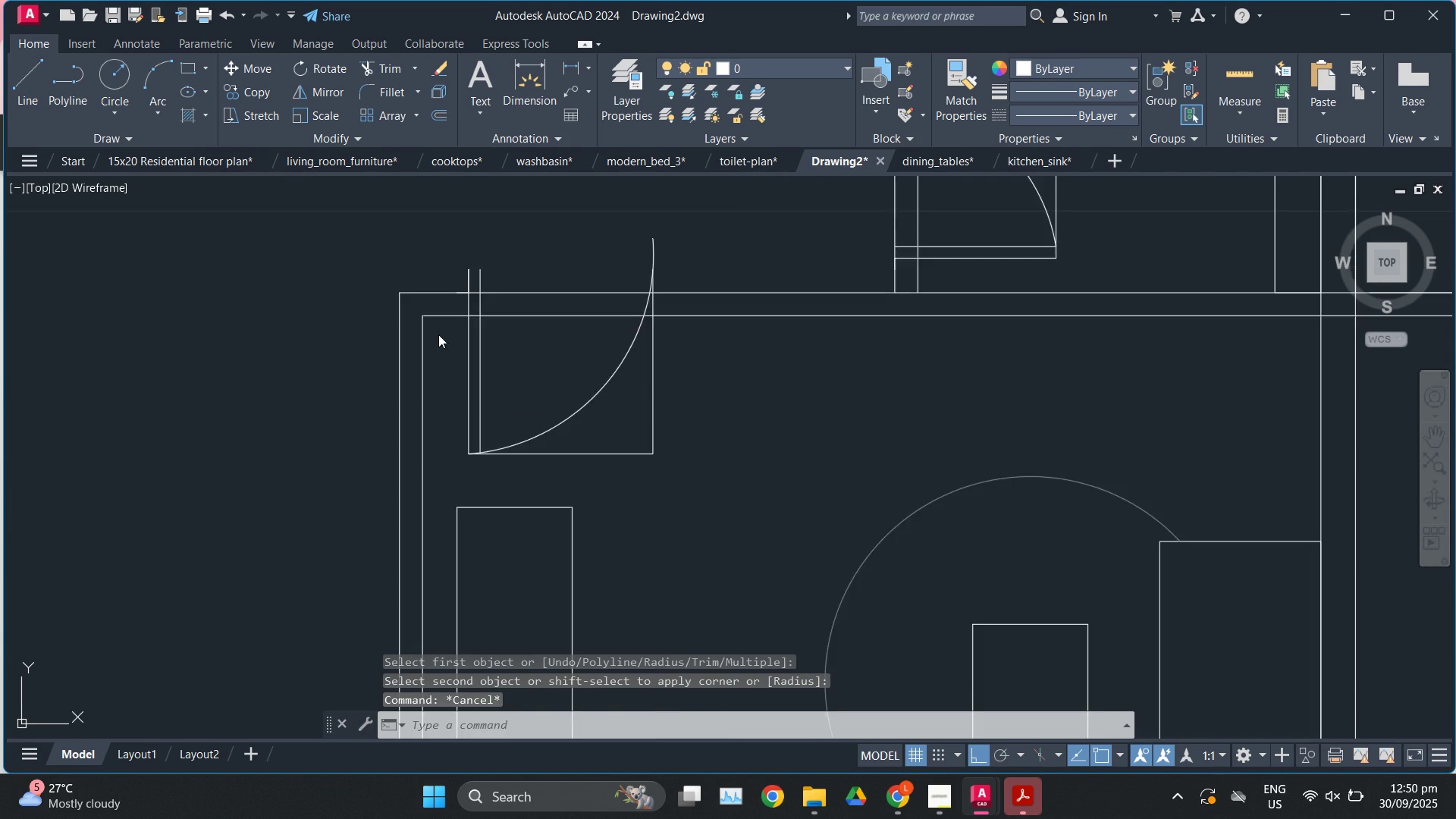 
scroll: coordinate [649, 287], scroll_direction: down, amount: 5.0
 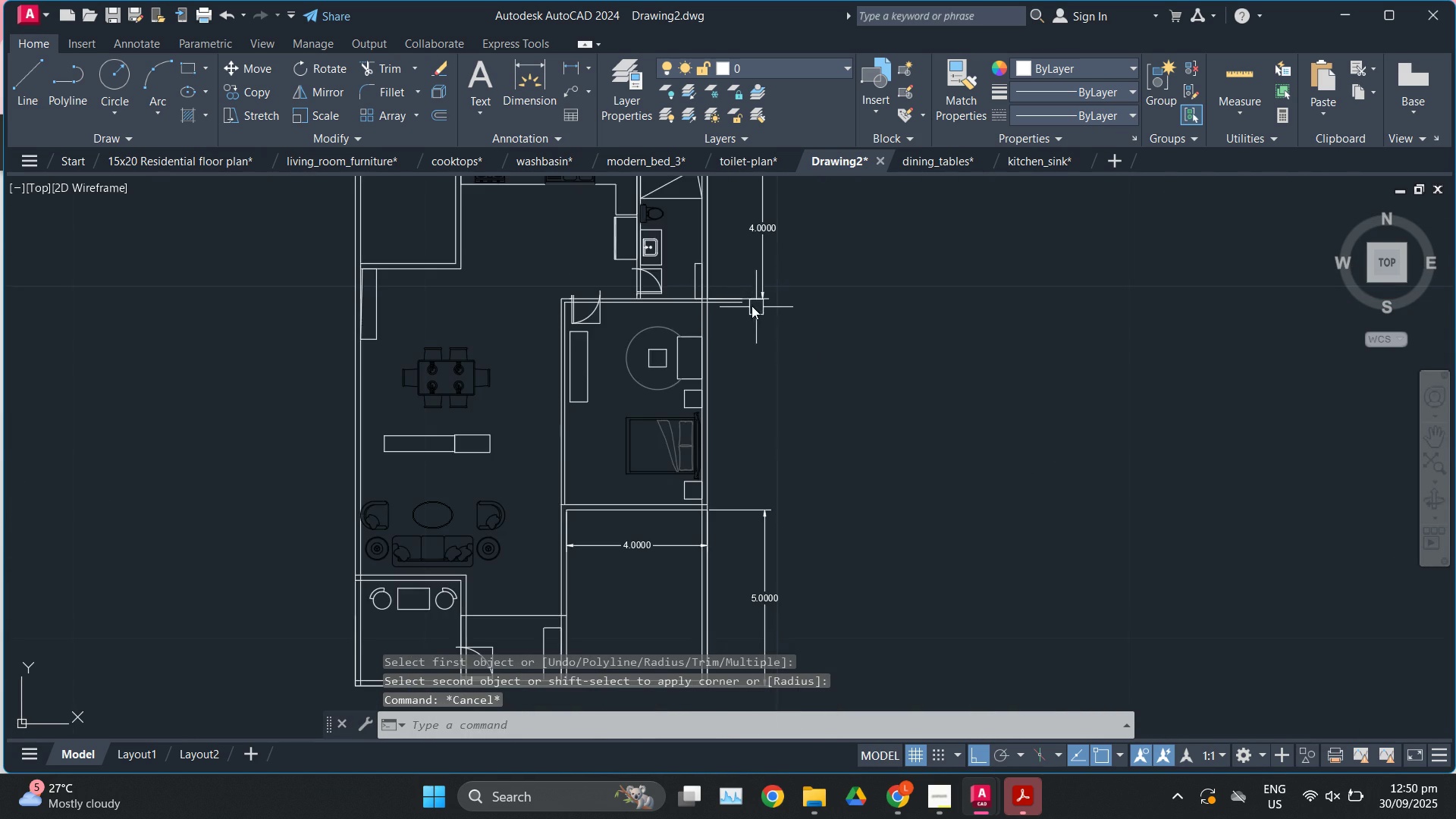 
scroll: coordinate [734, 306], scroll_direction: up, amount: 2.0
 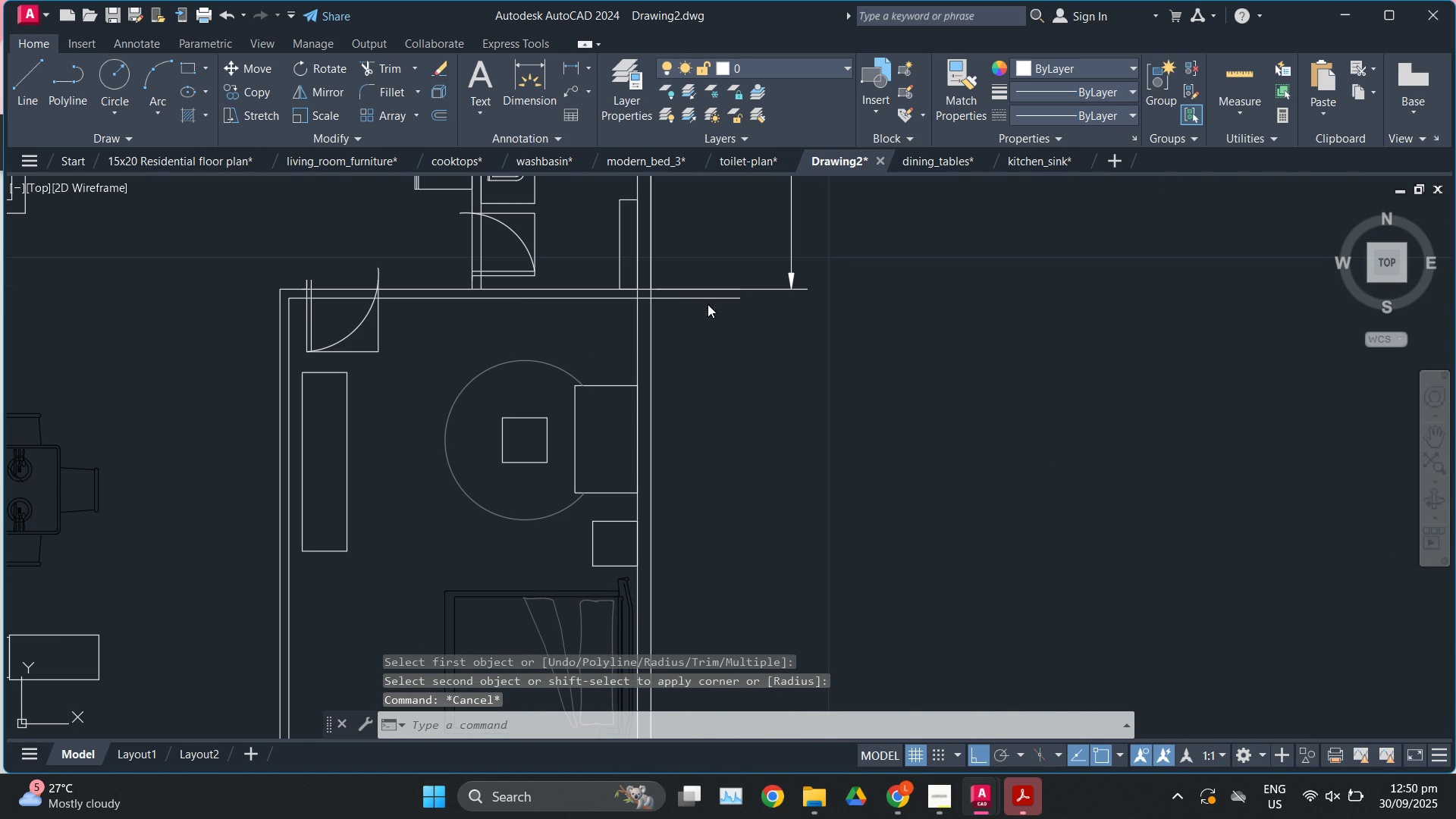 
left_click([708, 304])
 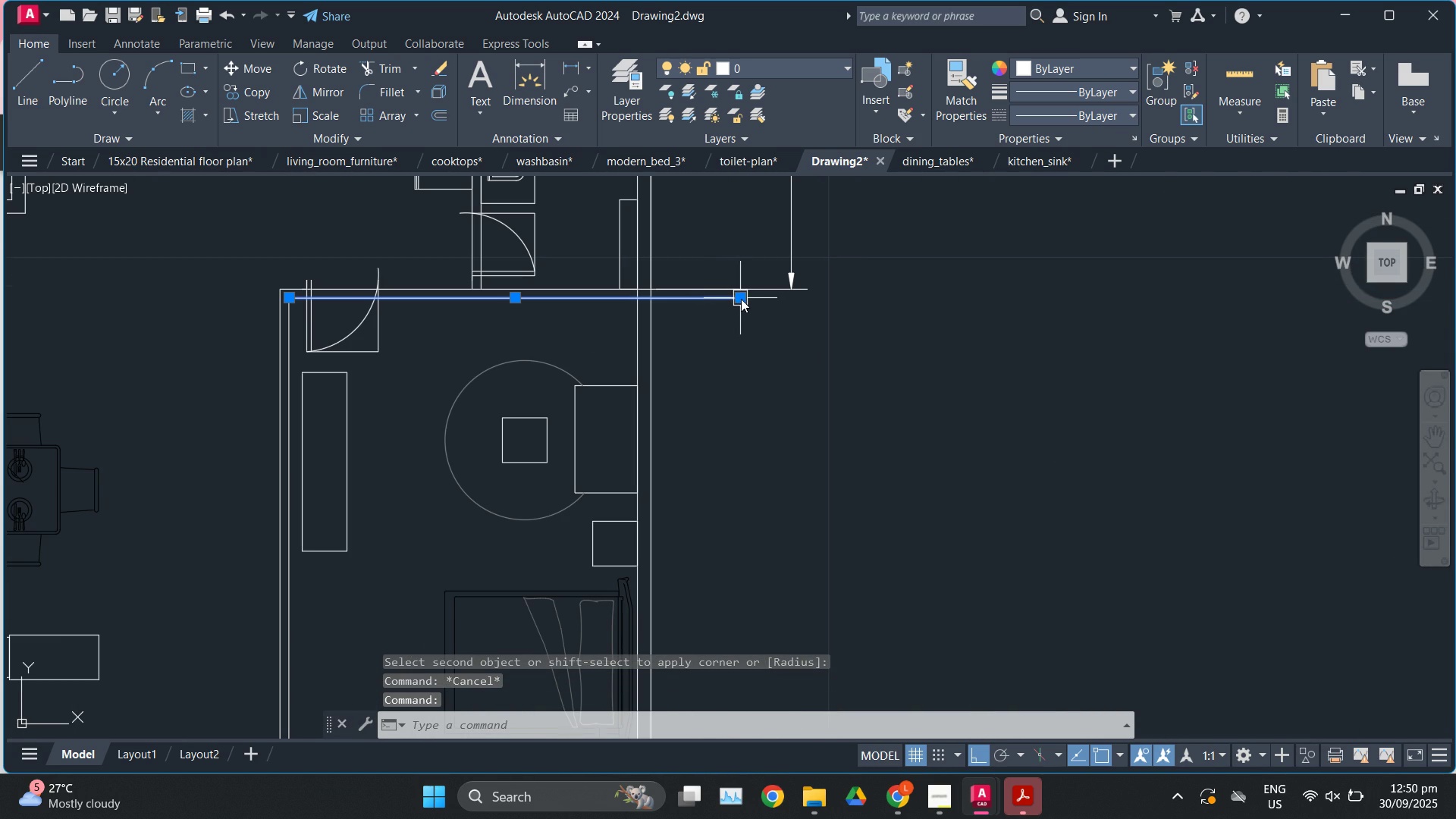 
left_click([741, 299])
 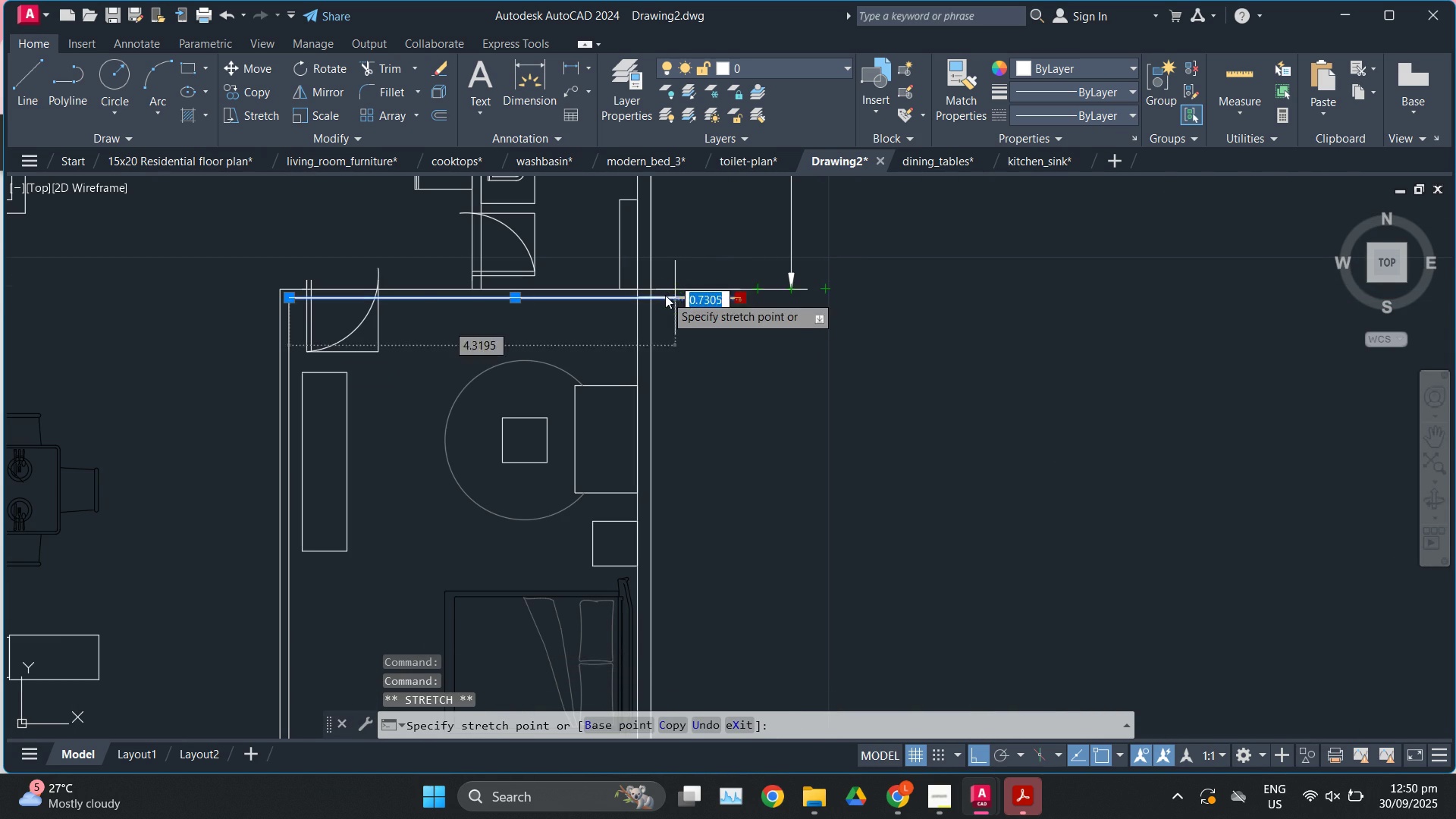 
scroll: coordinate [663, 295], scroll_direction: up, amount: 2.0
 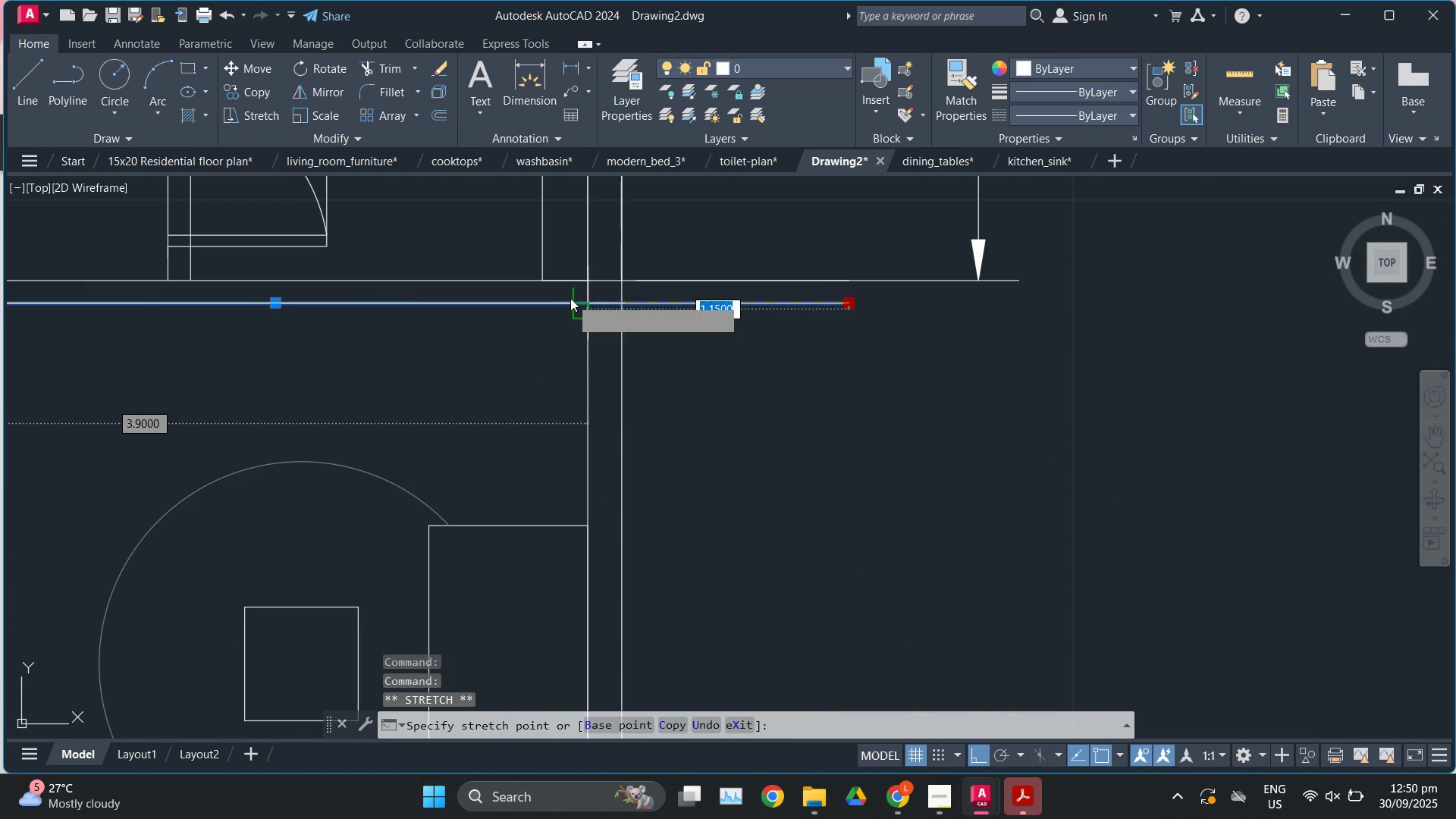 
left_click([570, 298])
 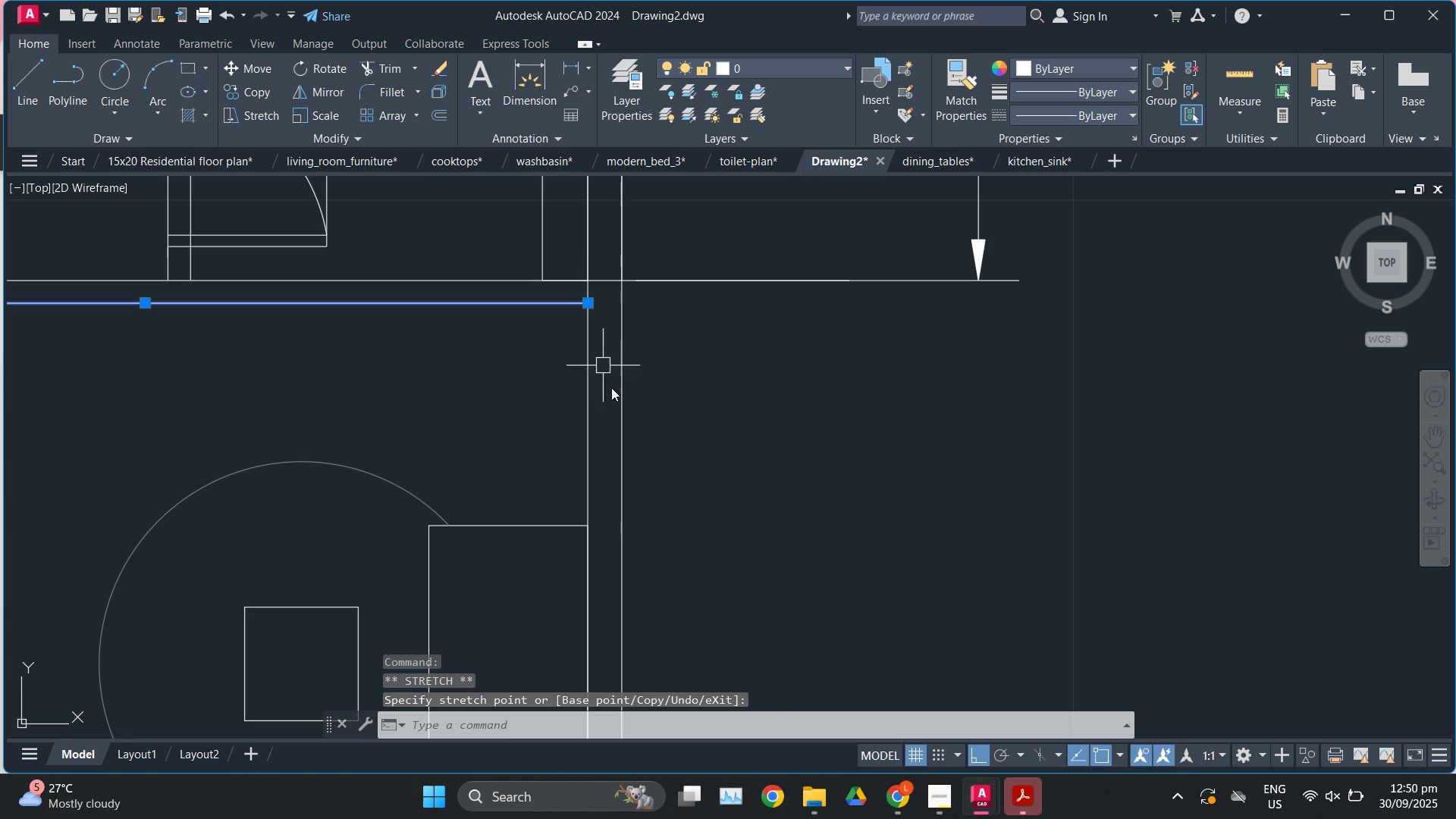 
scroll: coordinate [617, 402], scroll_direction: down, amount: 2.0
 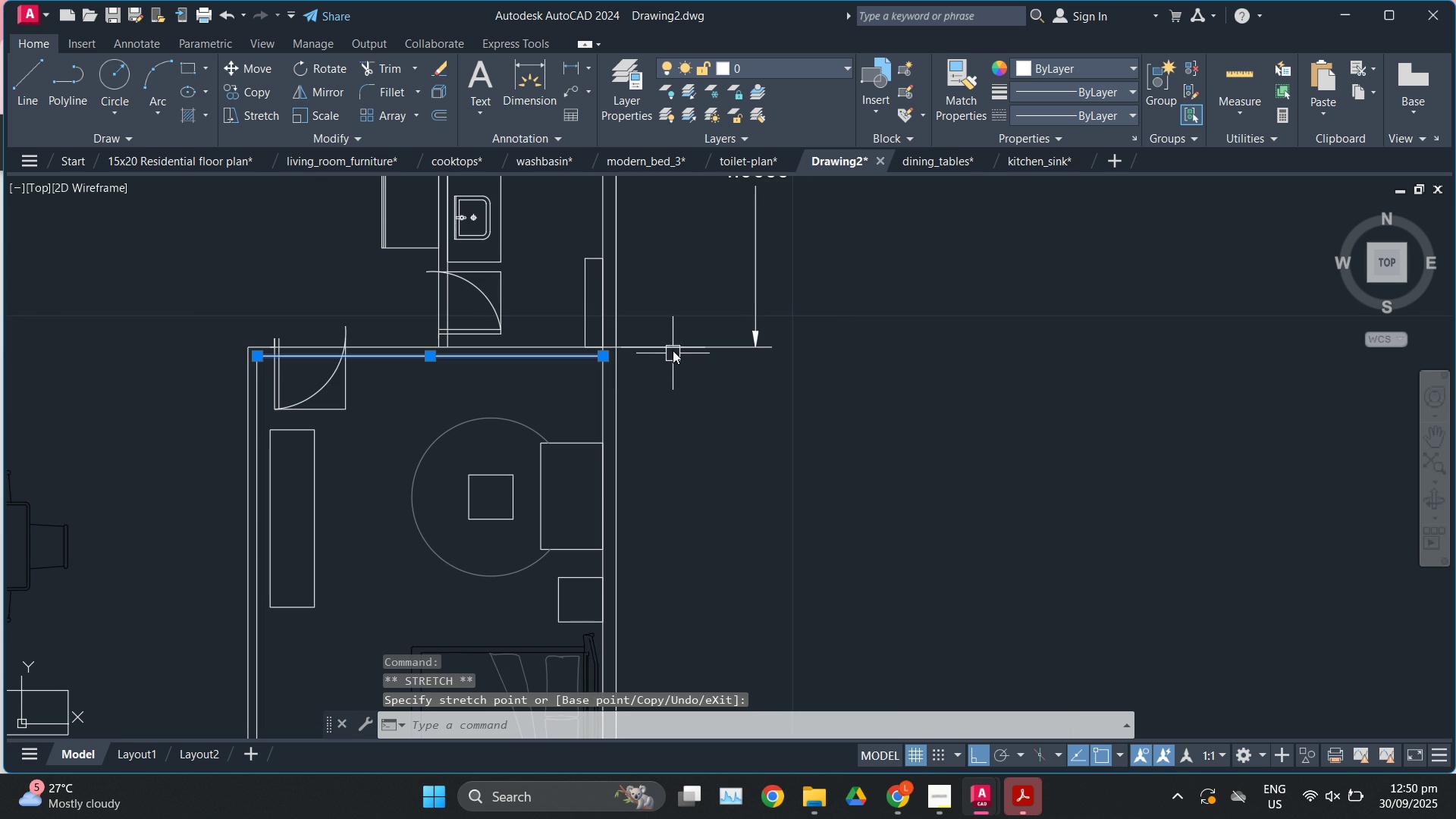 
key(Escape)
 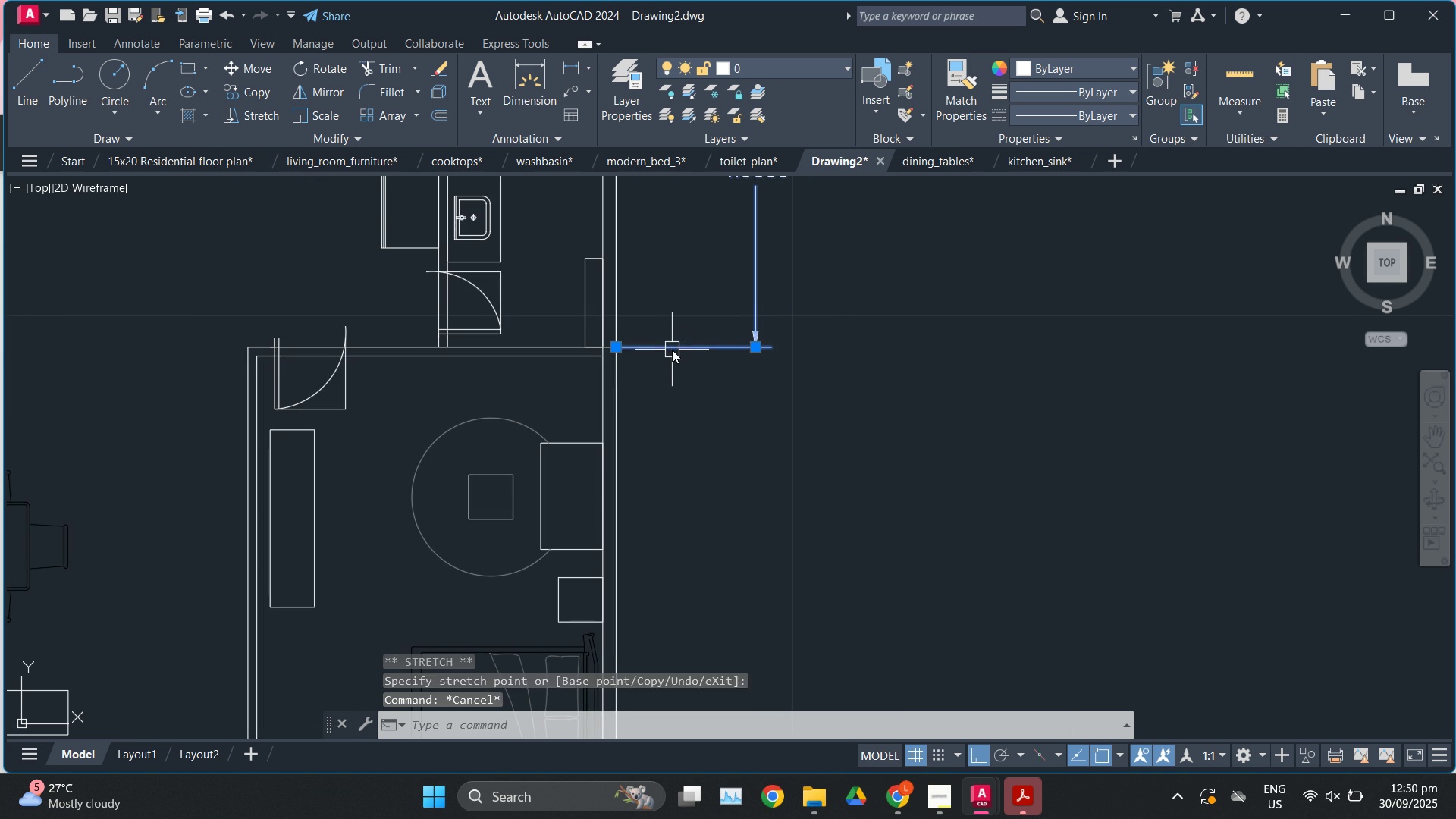 
left_click([672, 350])
 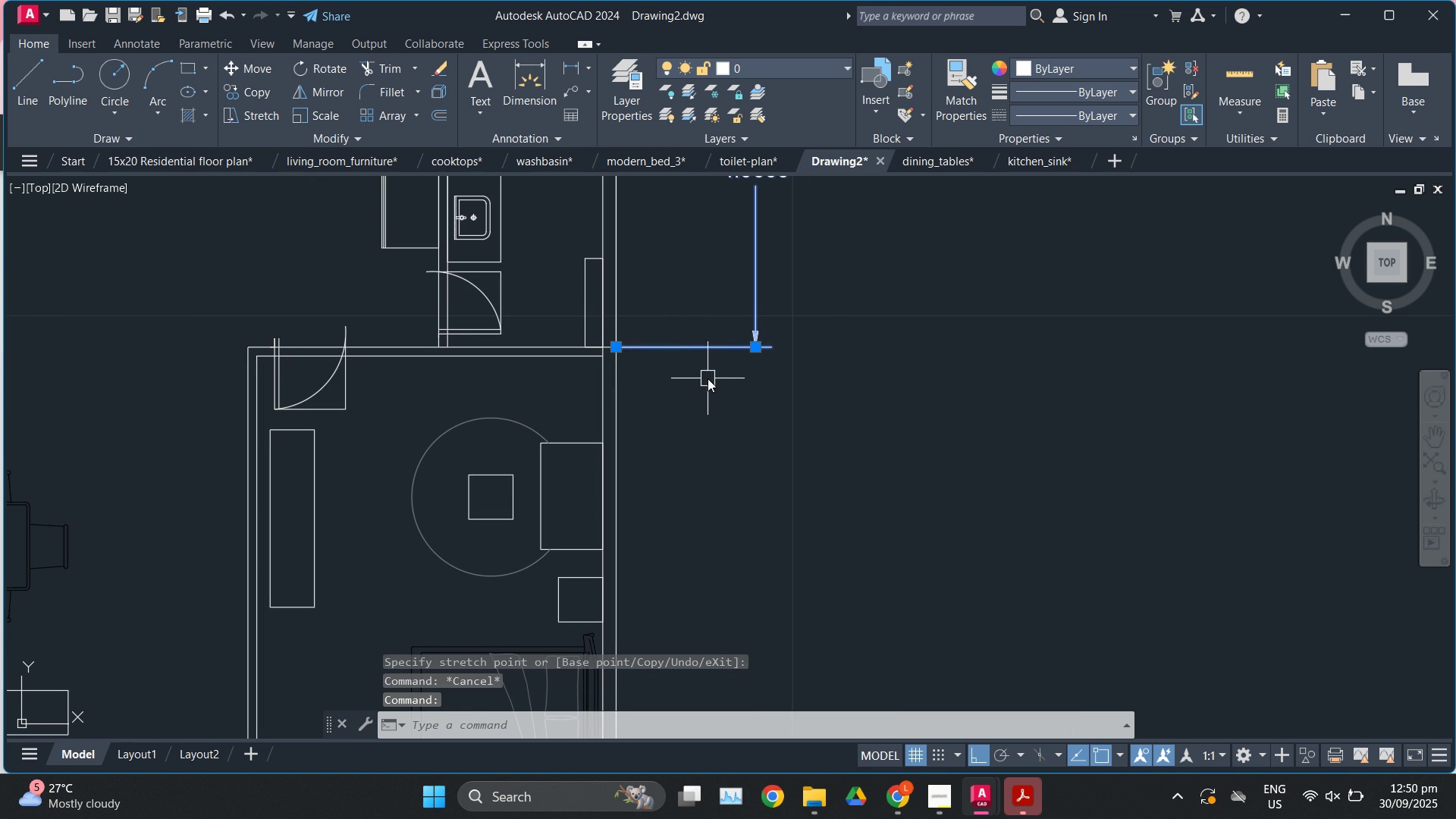 
key(E)
 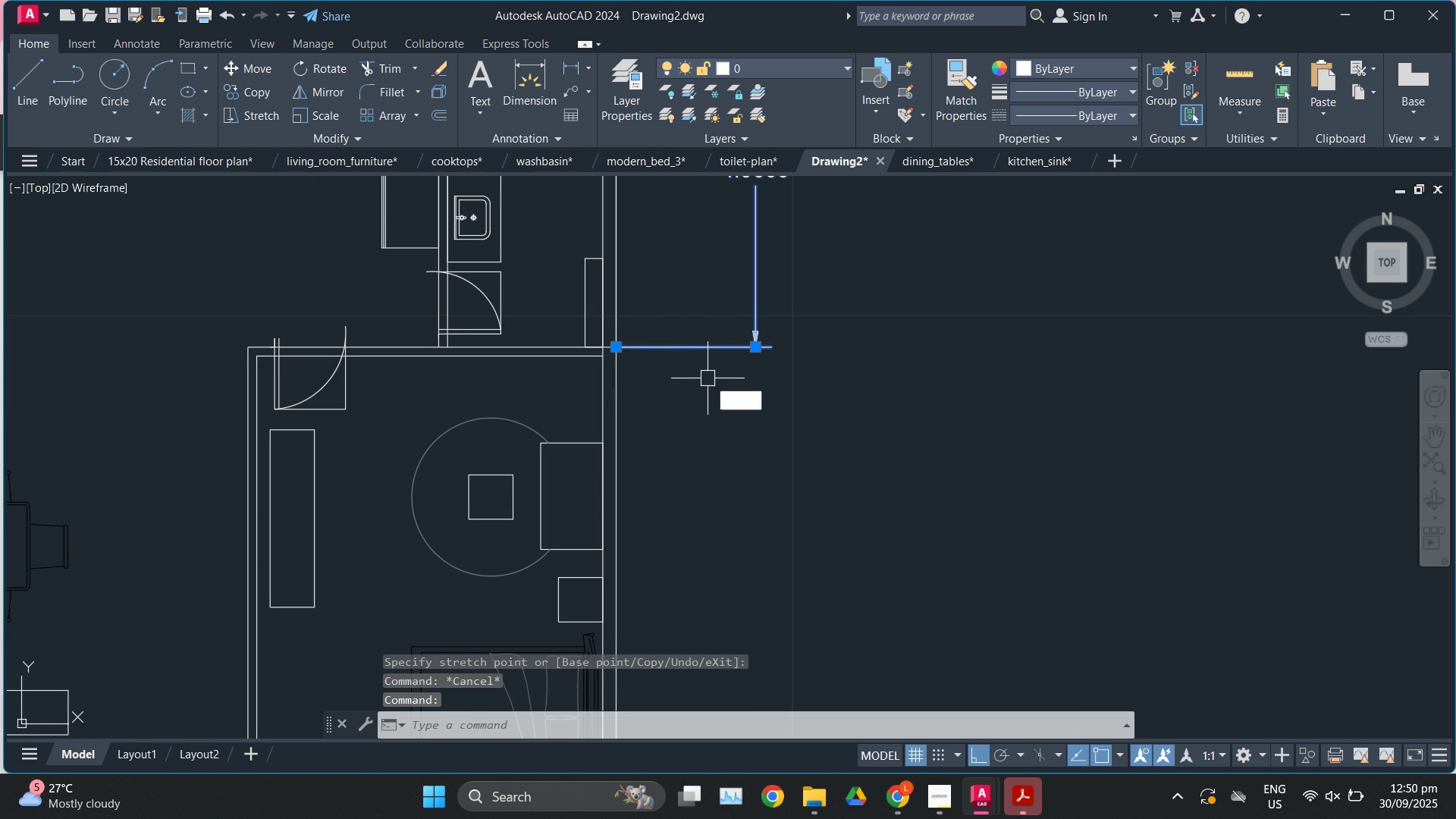 
key(Enter)
 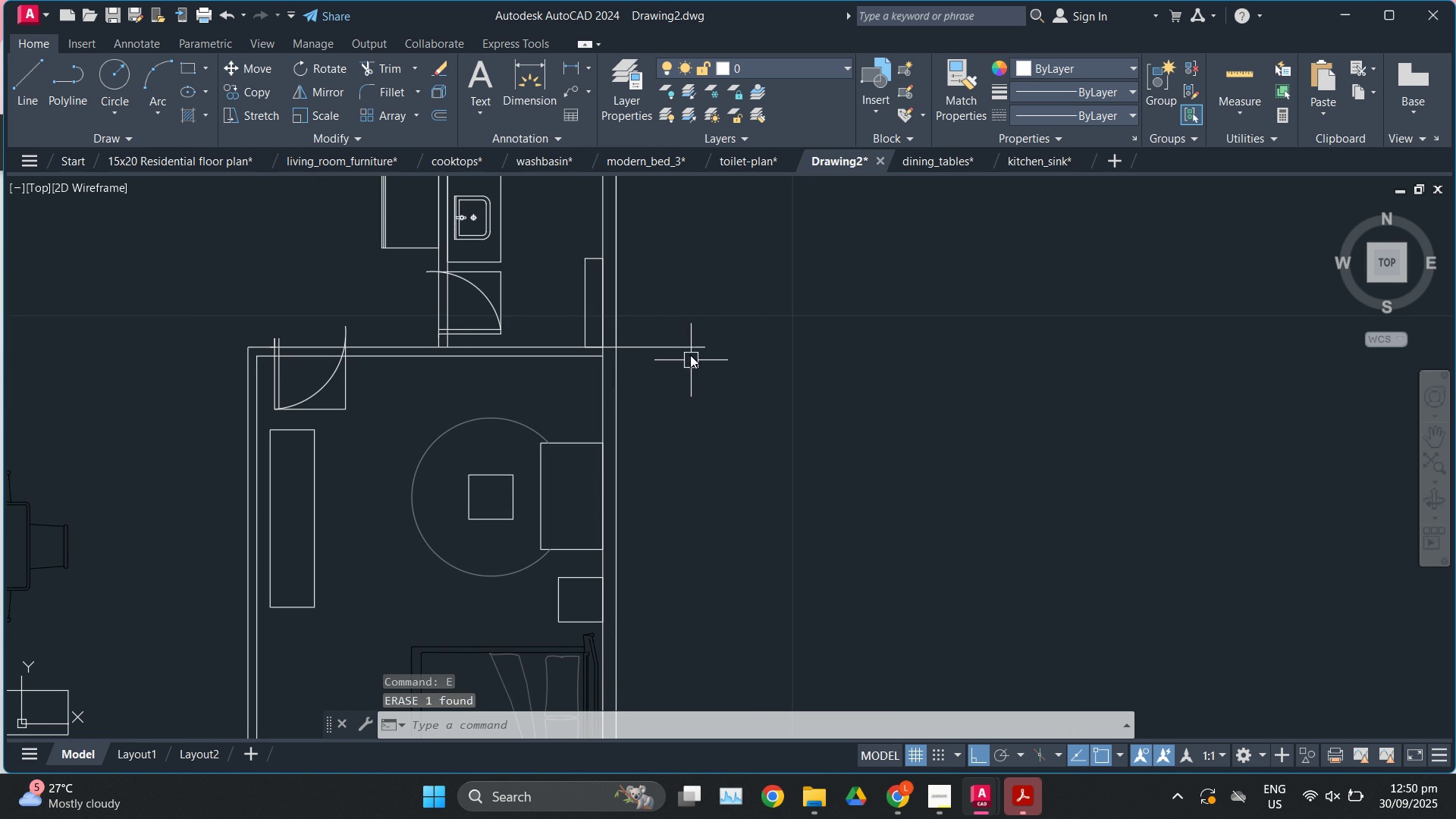 
left_click([686, 348])
 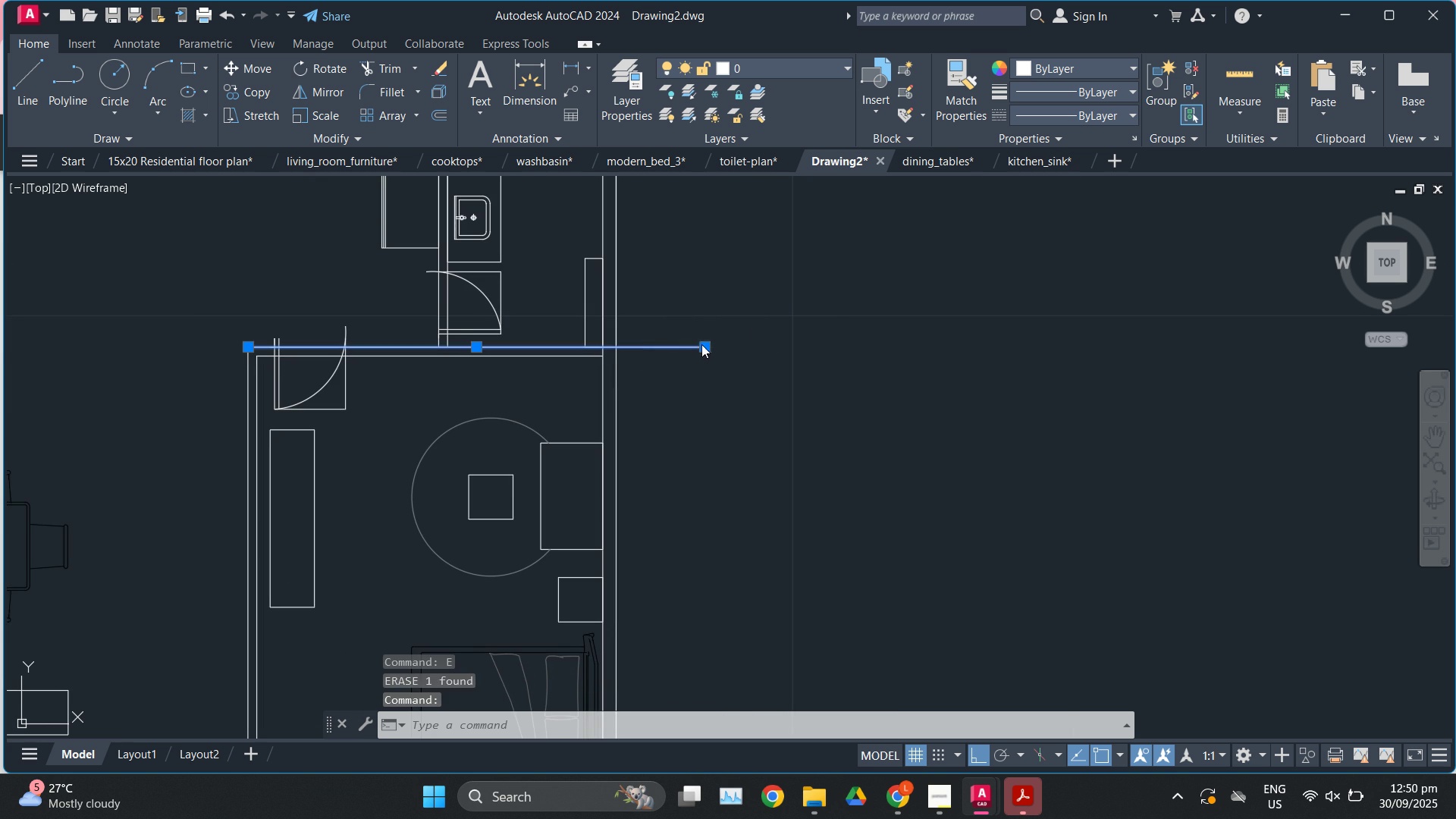 
left_click([701, 344])
 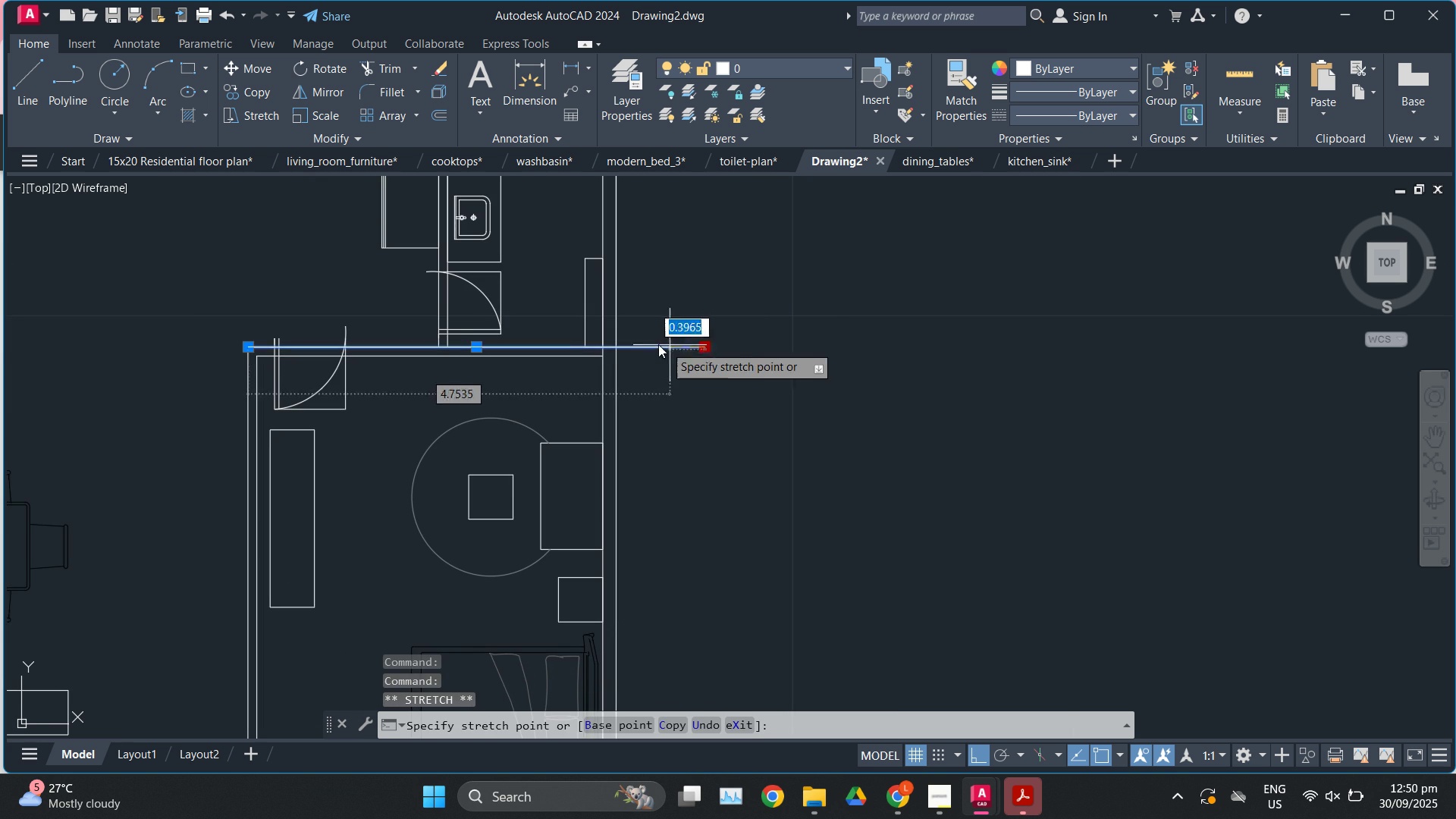 
scroll: coordinate [656, 344], scroll_direction: up, amount: 3.0
 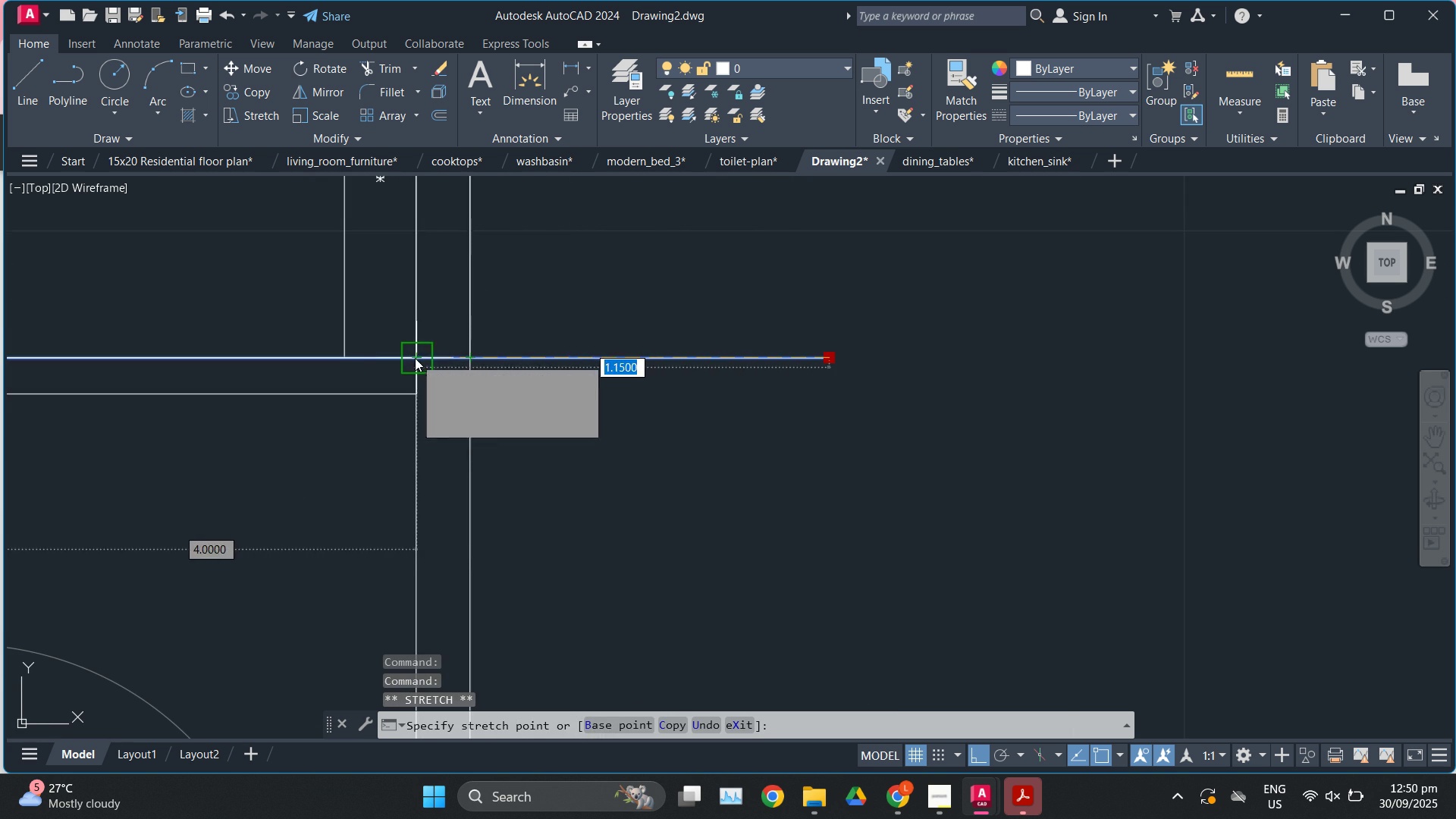 
left_click([415, 358])
 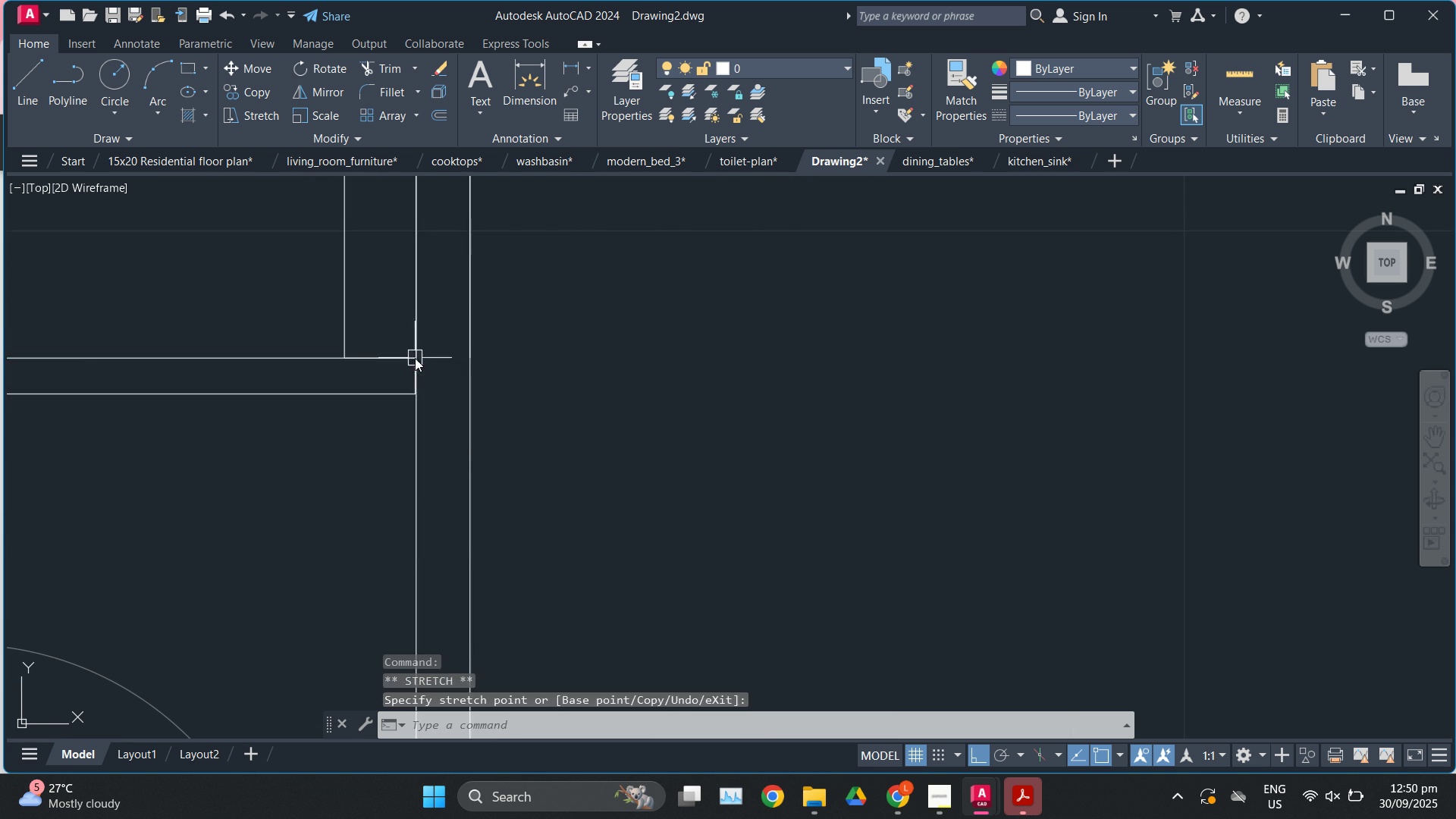 
key(Escape)
 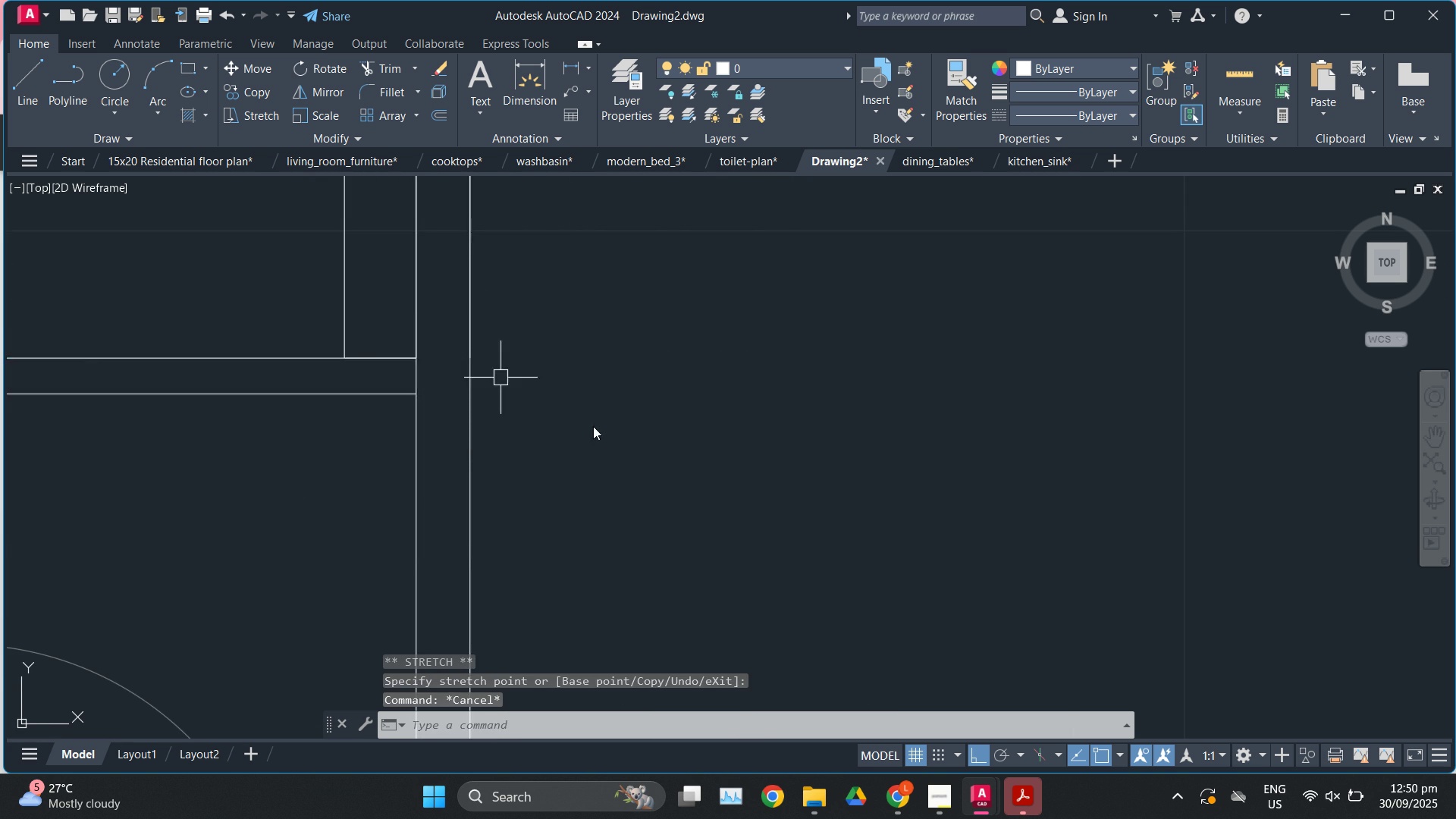 
scroll: coordinate [657, 460], scroll_direction: down, amount: 3.0
 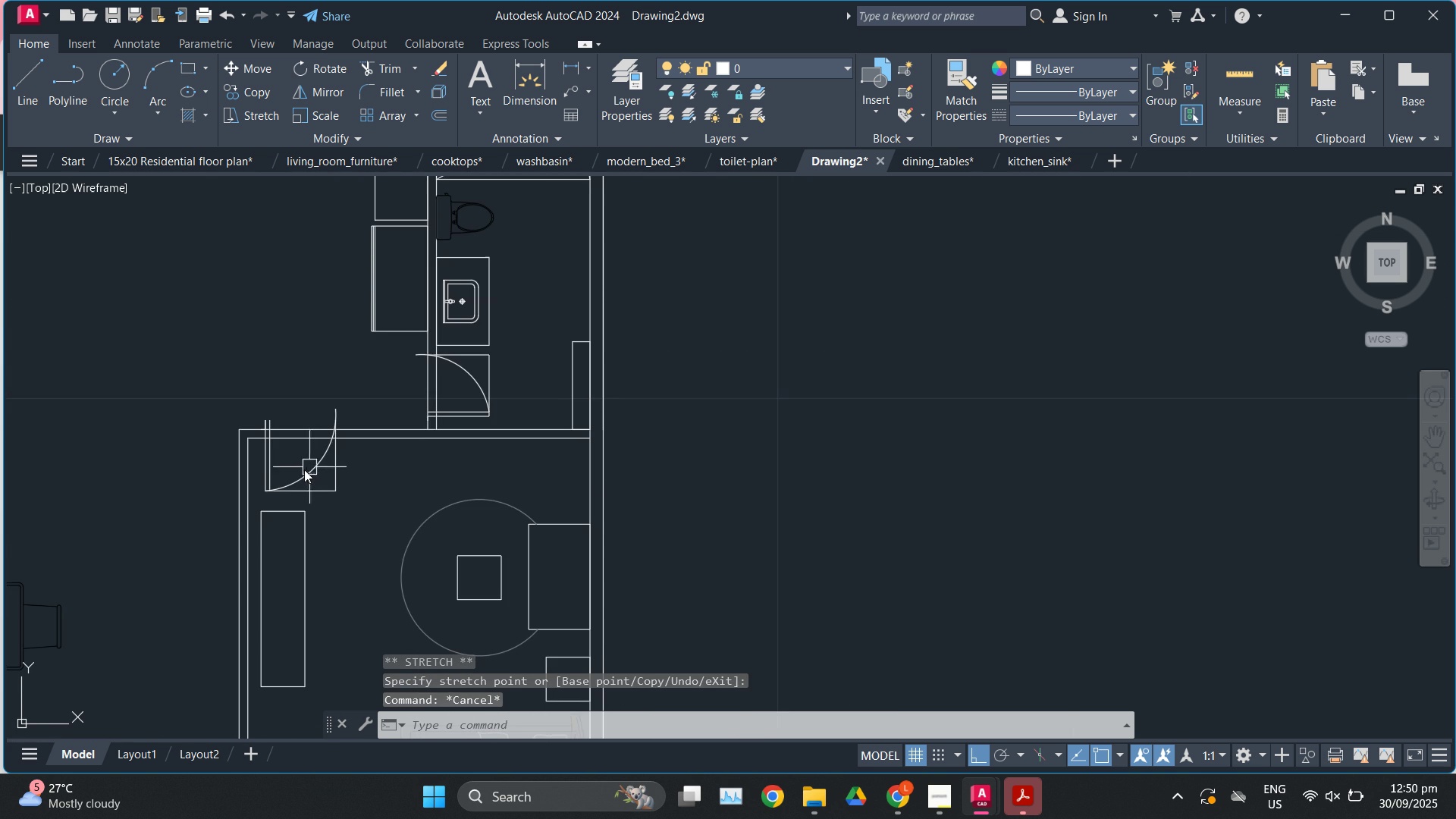 
left_click([300, 473])
 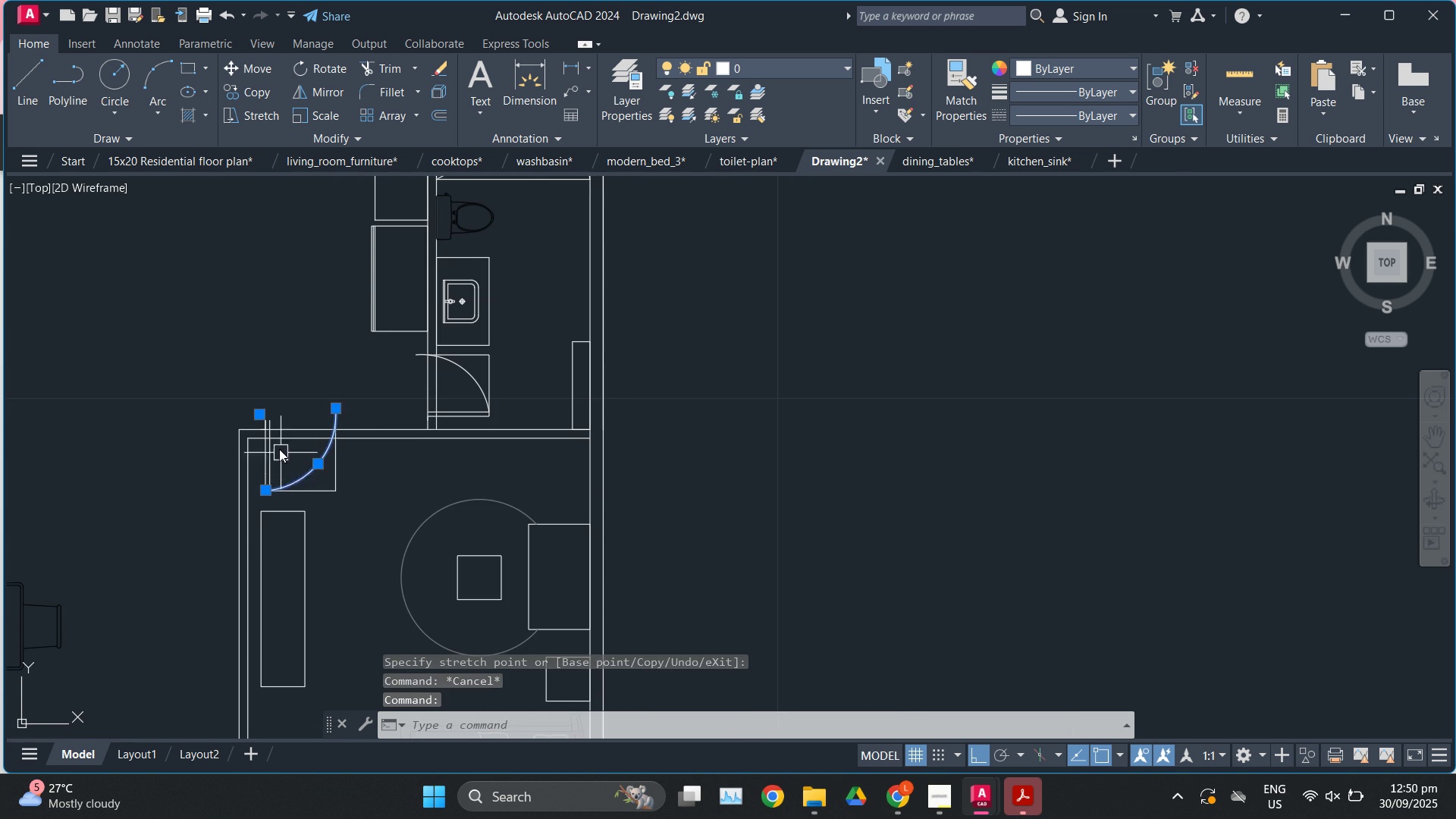 
scroll: coordinate [279, 449], scroll_direction: up, amount: 2.0
 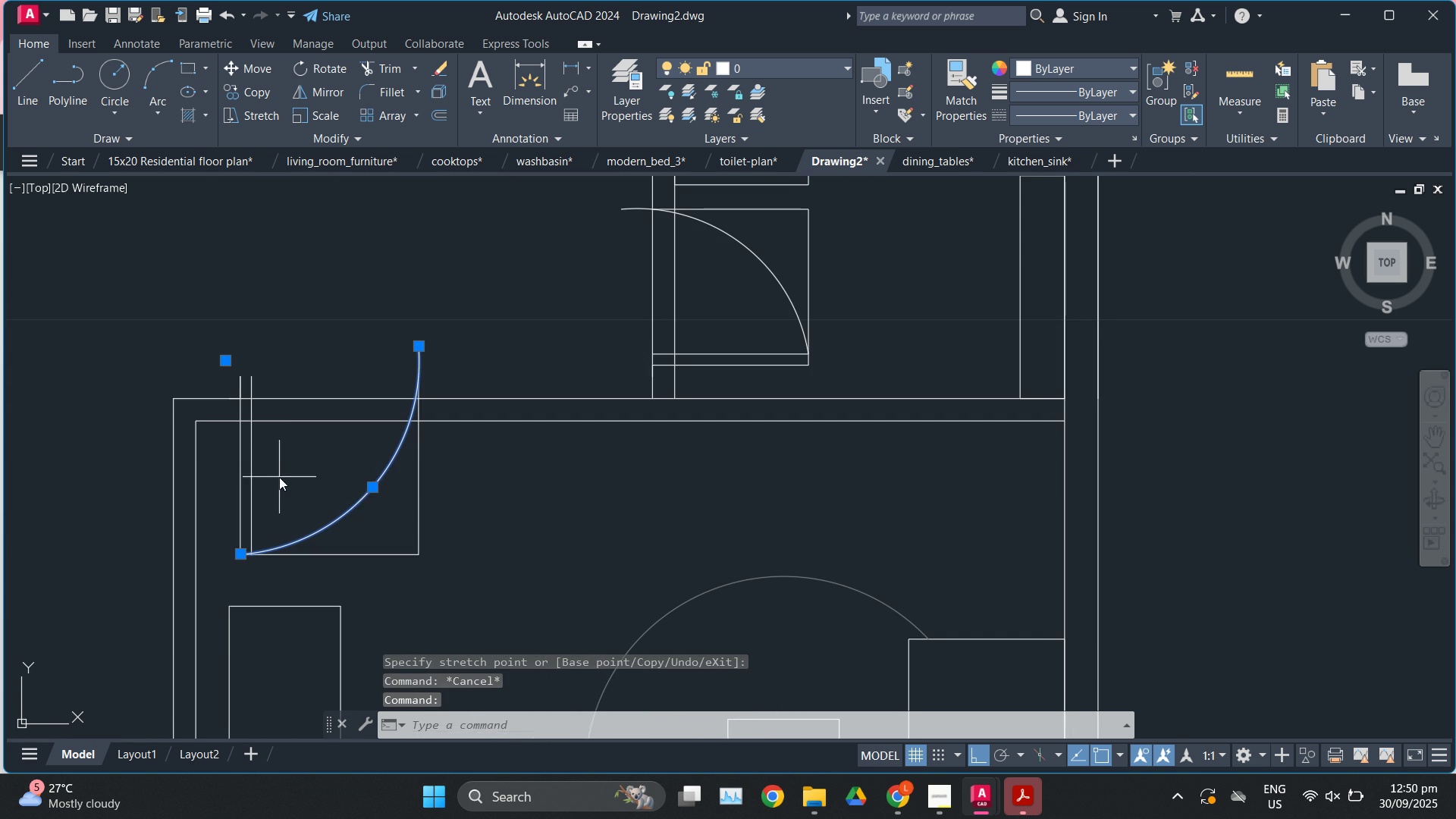 
left_click([279, 477])
 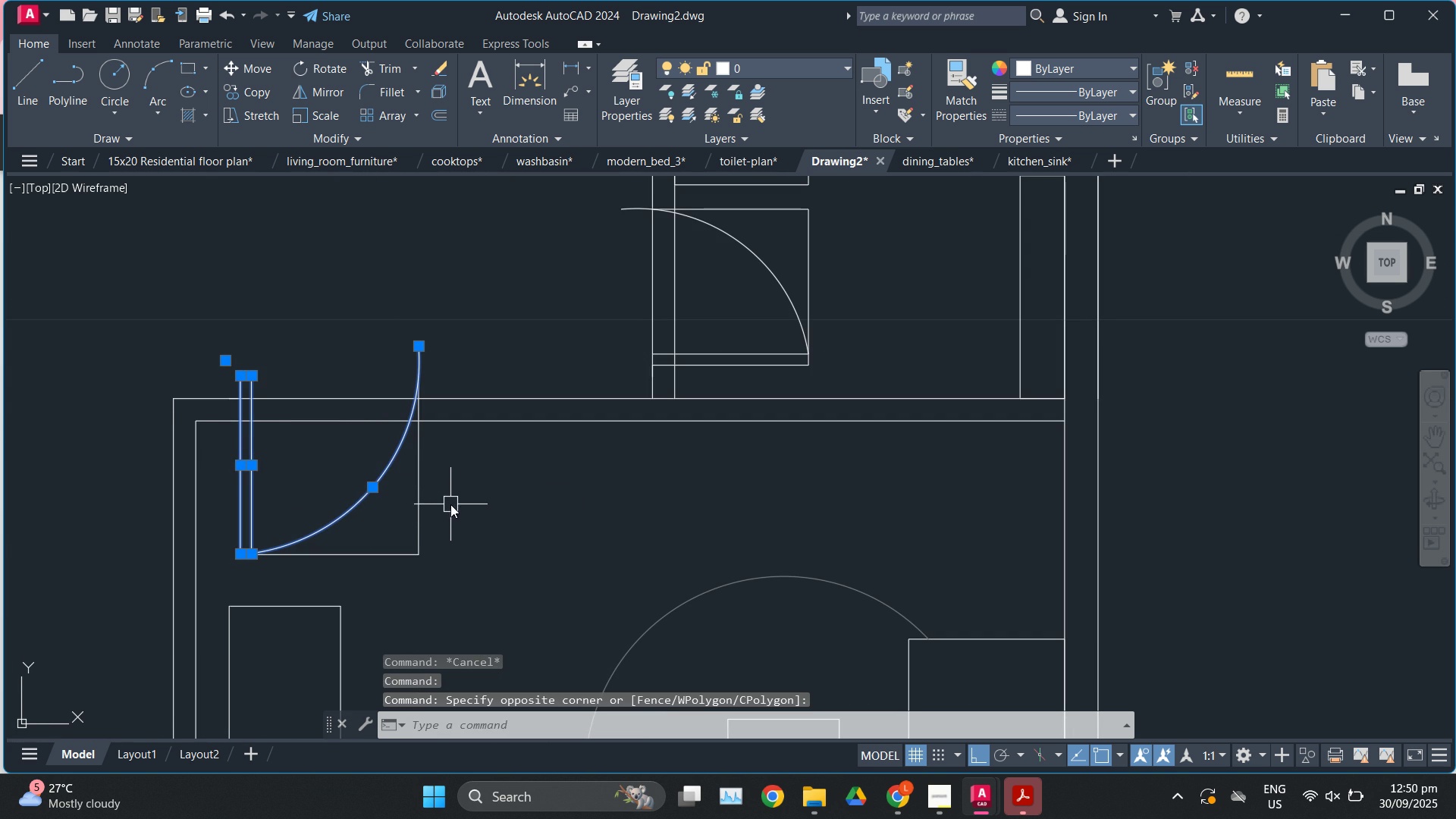 
key(M)
 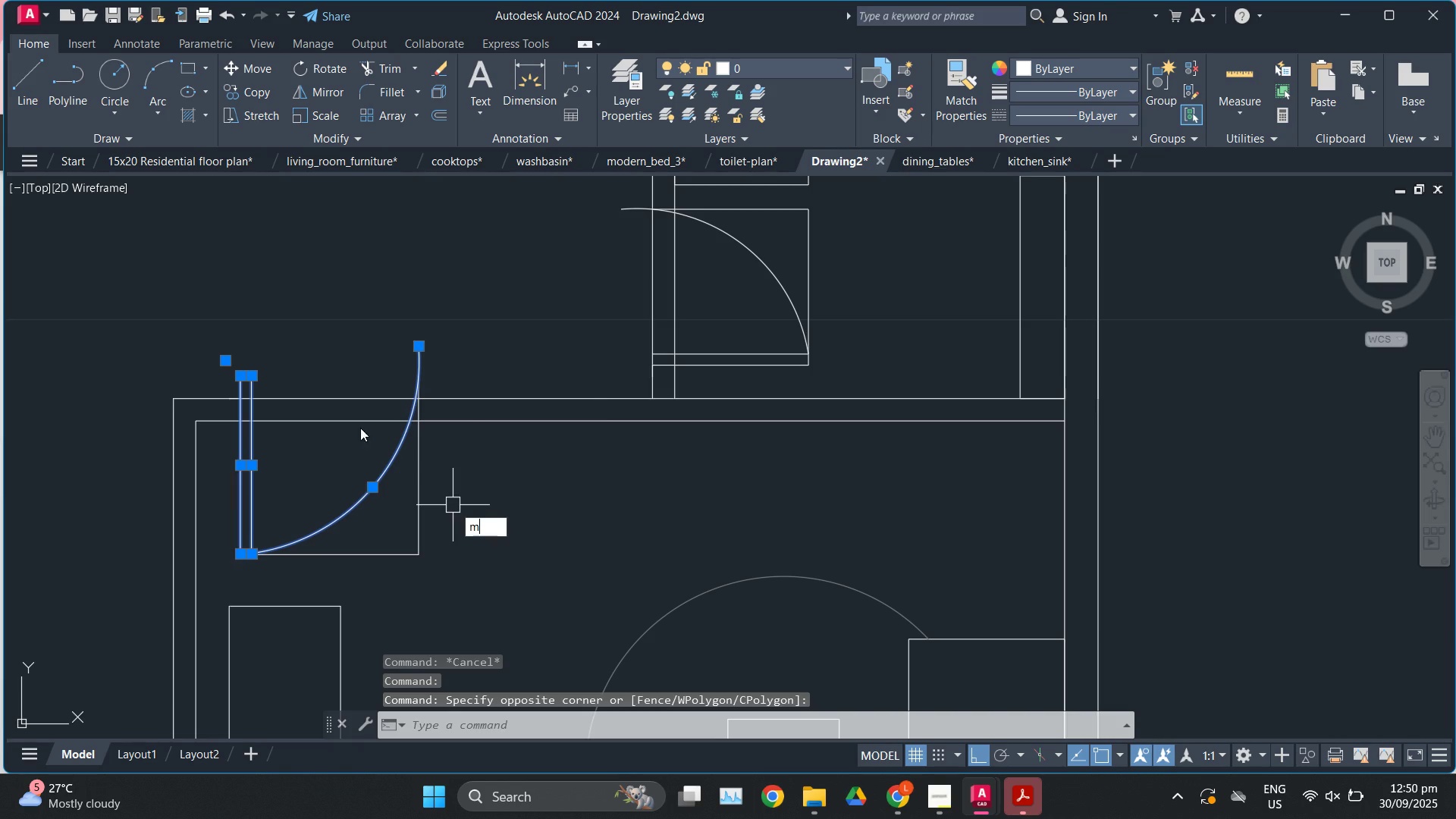 
key(Enter)
 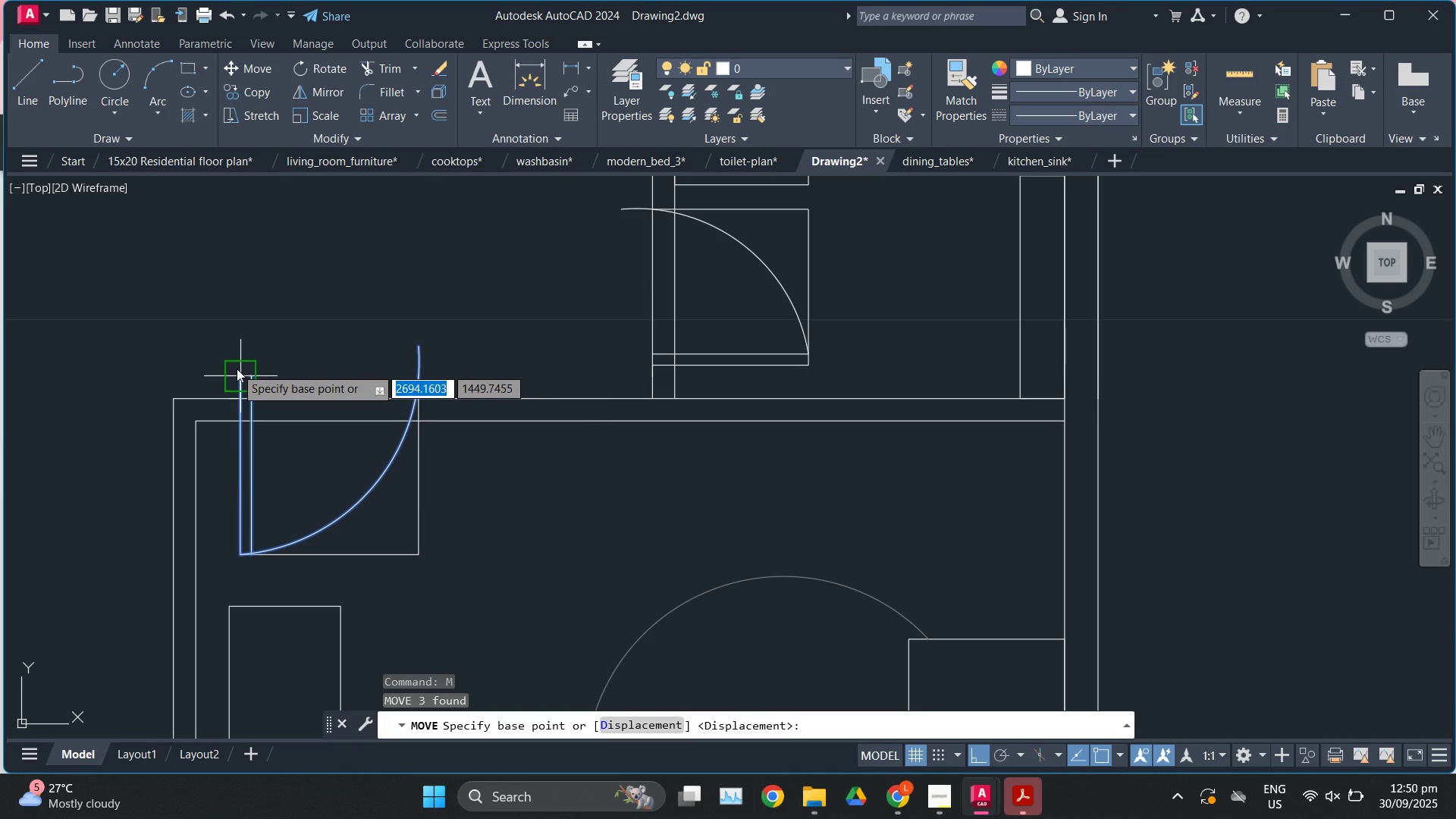 
left_click([237, 369])
 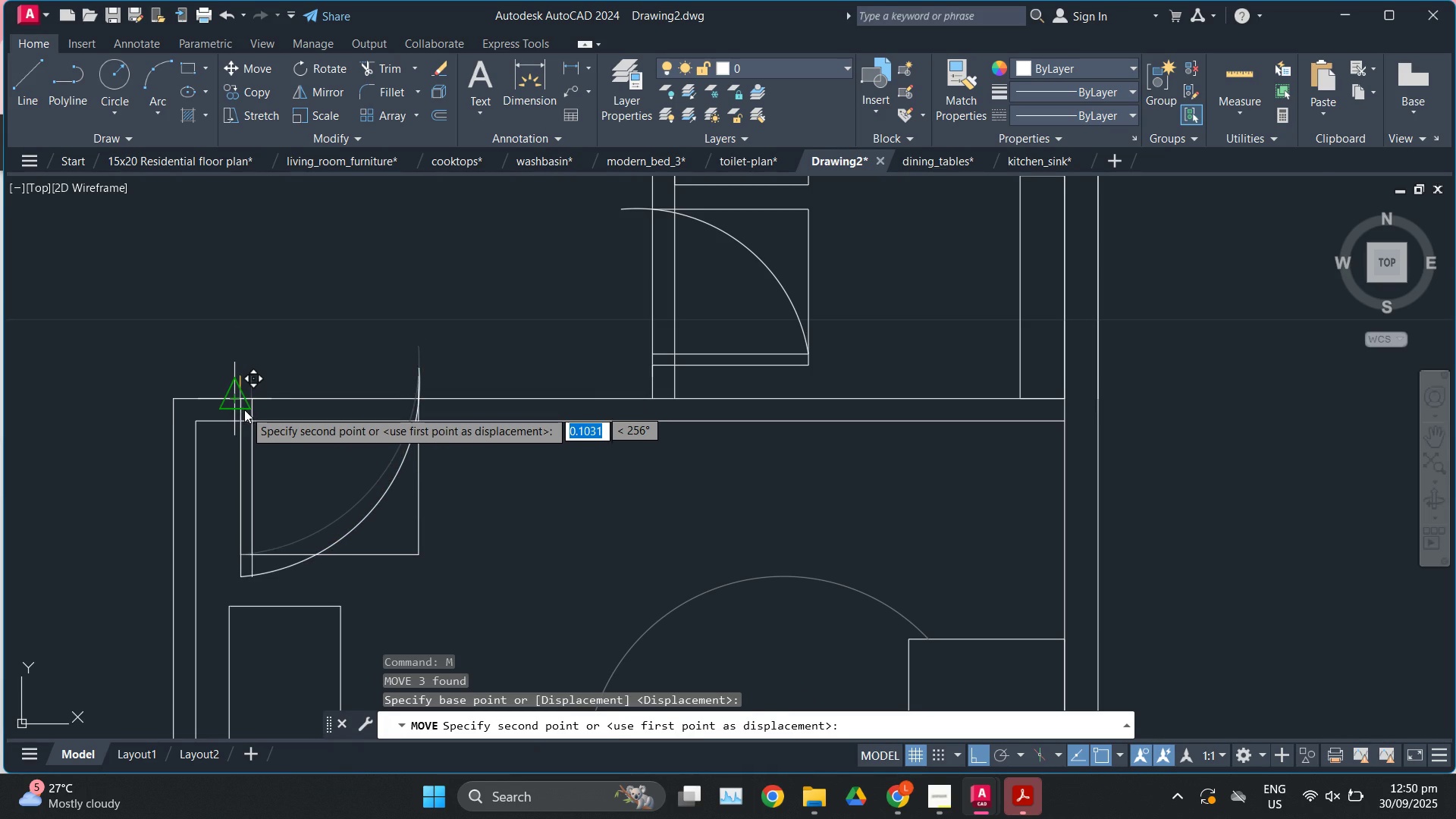 
scroll: coordinate [253, 410], scroll_direction: up, amount: 2.0
 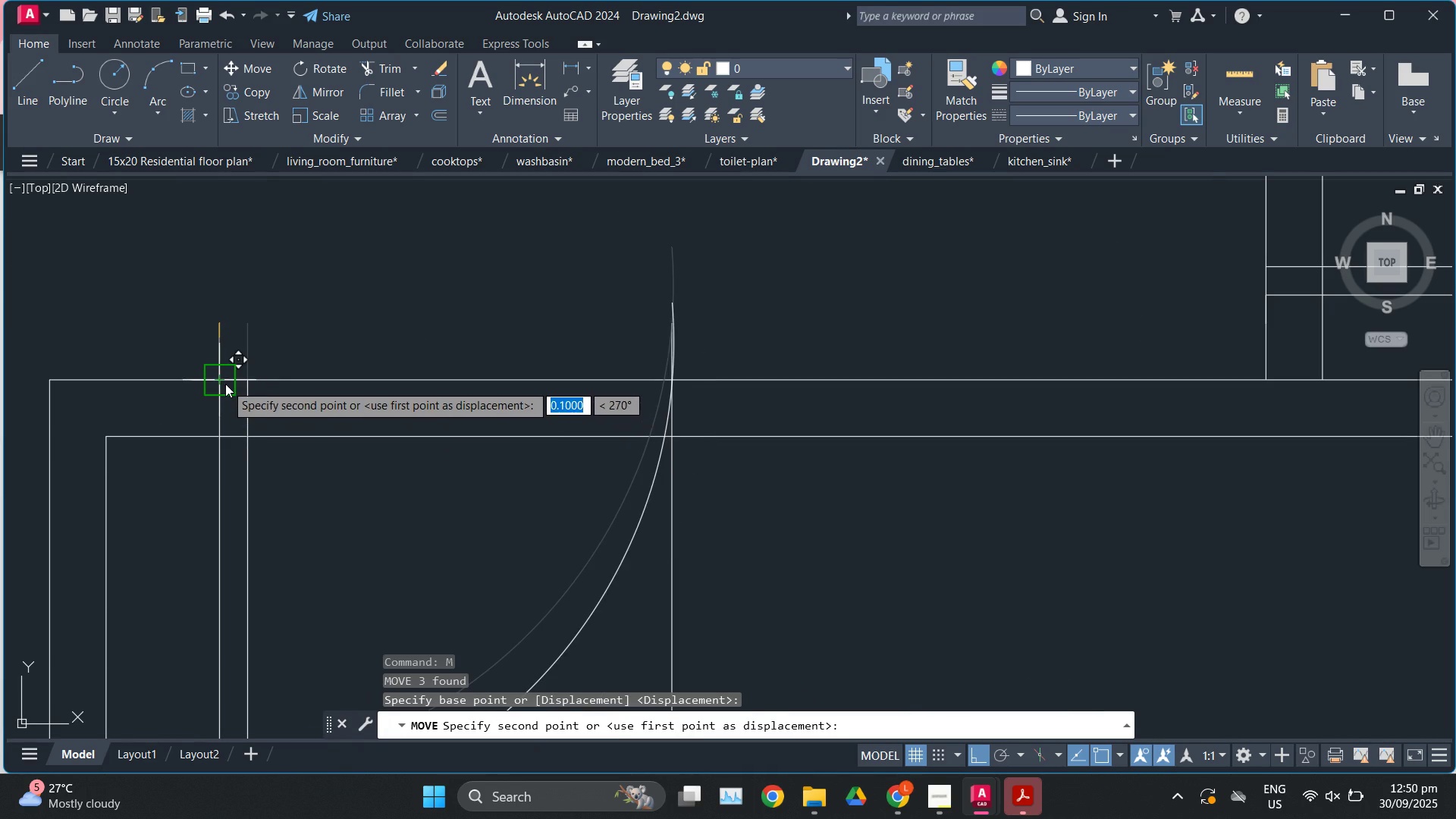 
left_click([225, 384])
 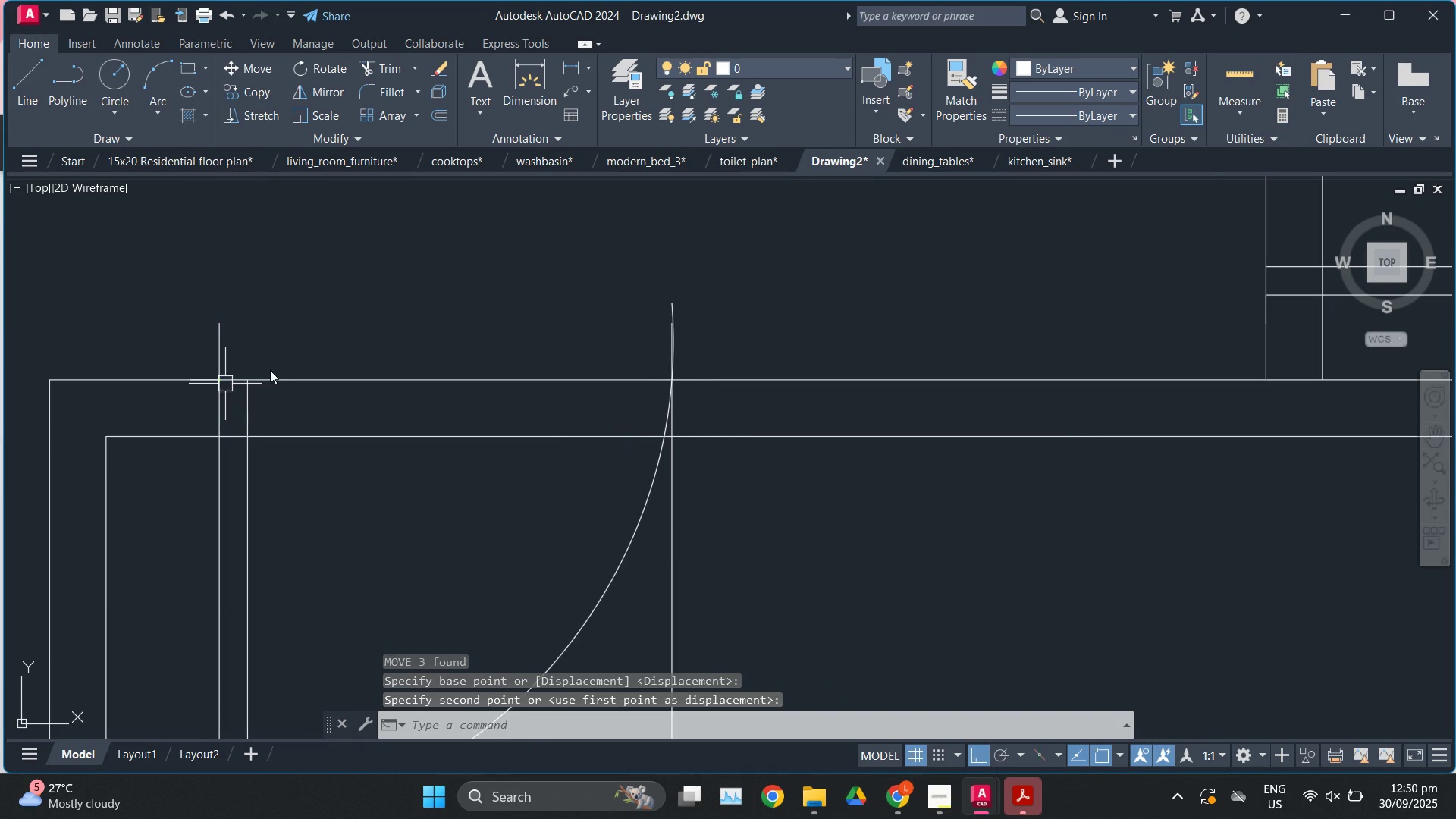 
key(Escape)
 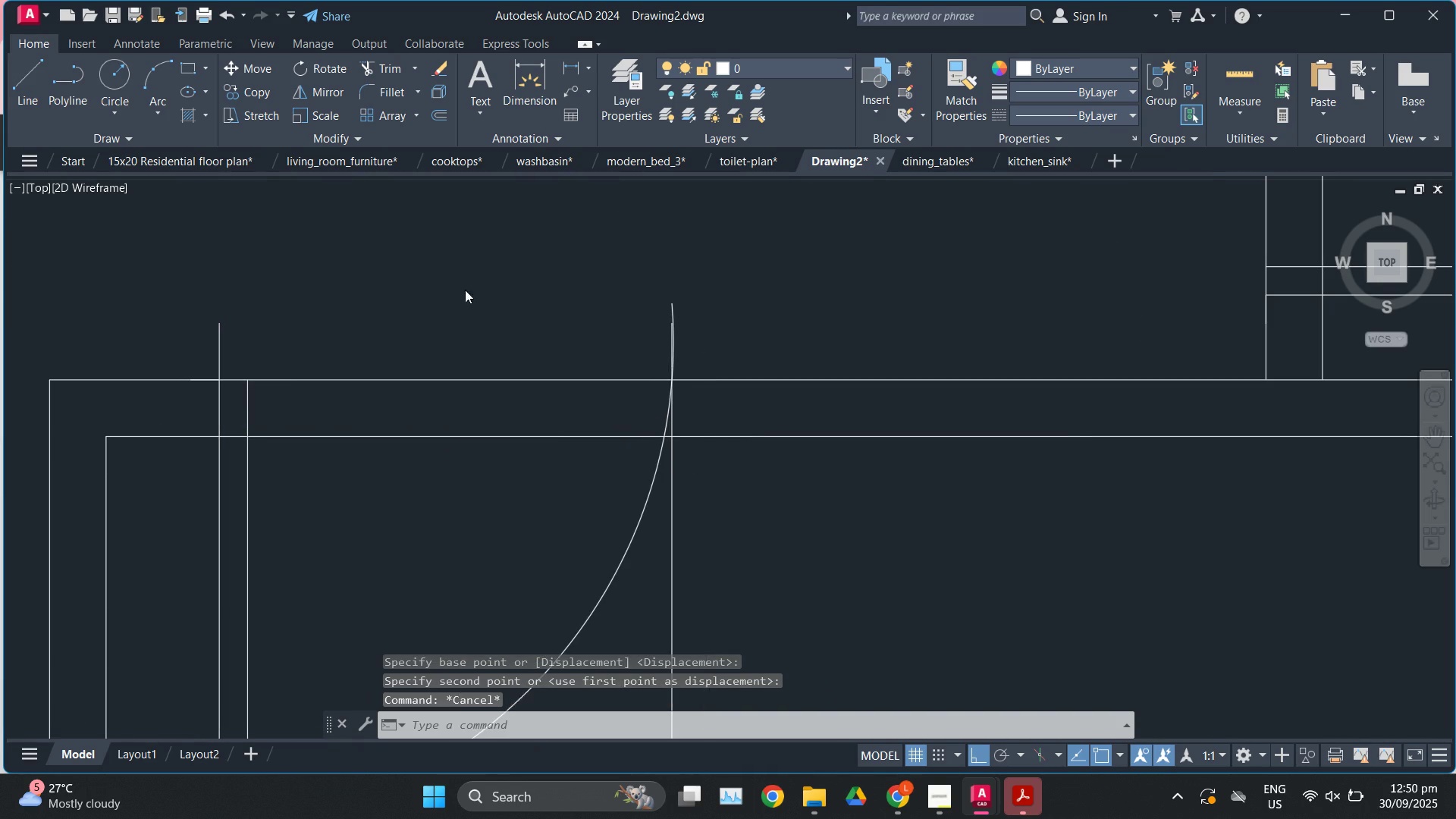 
scroll: coordinate [460, 287], scroll_direction: down, amount: 2.0
 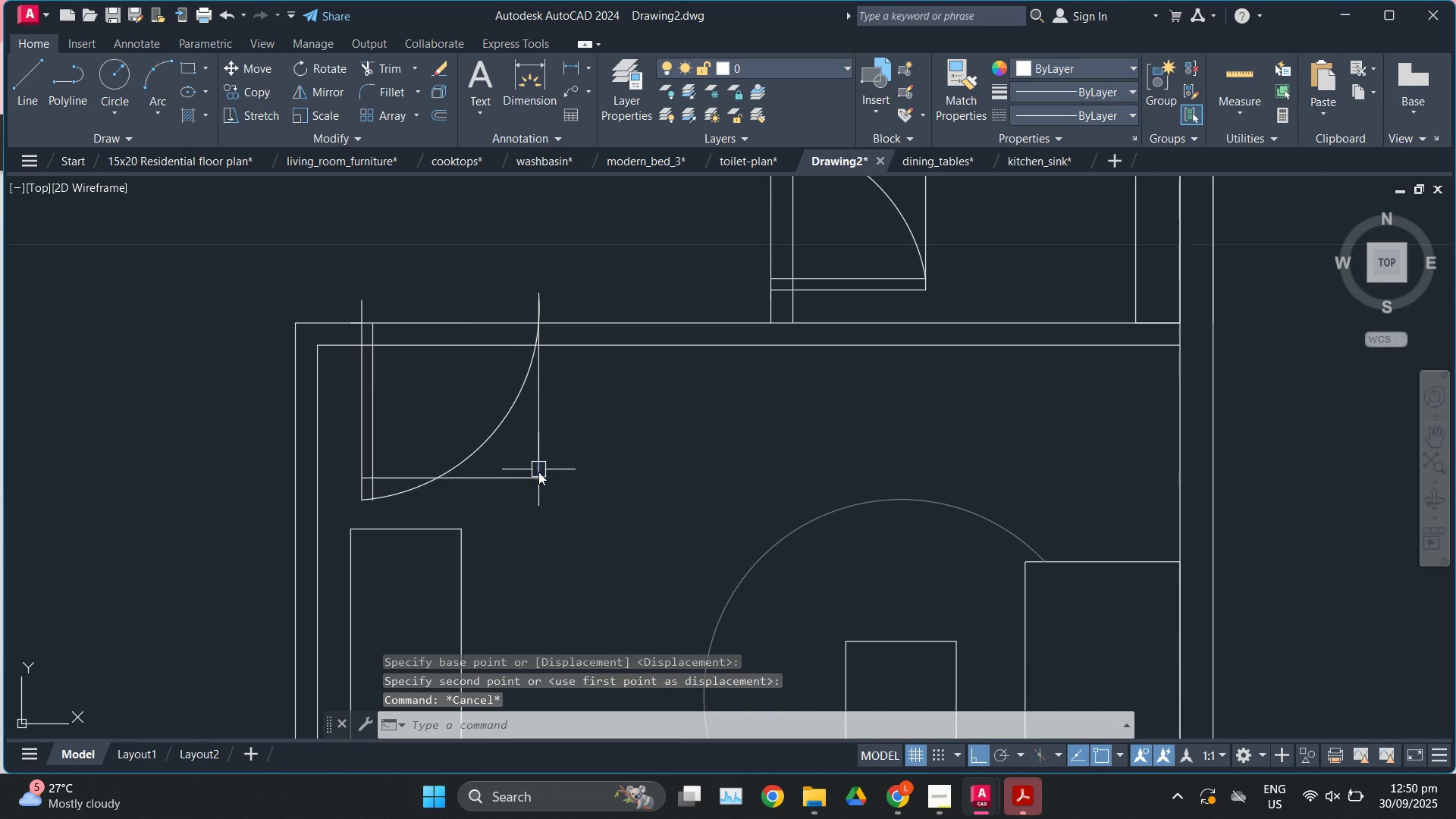 
left_click([538, 472])
 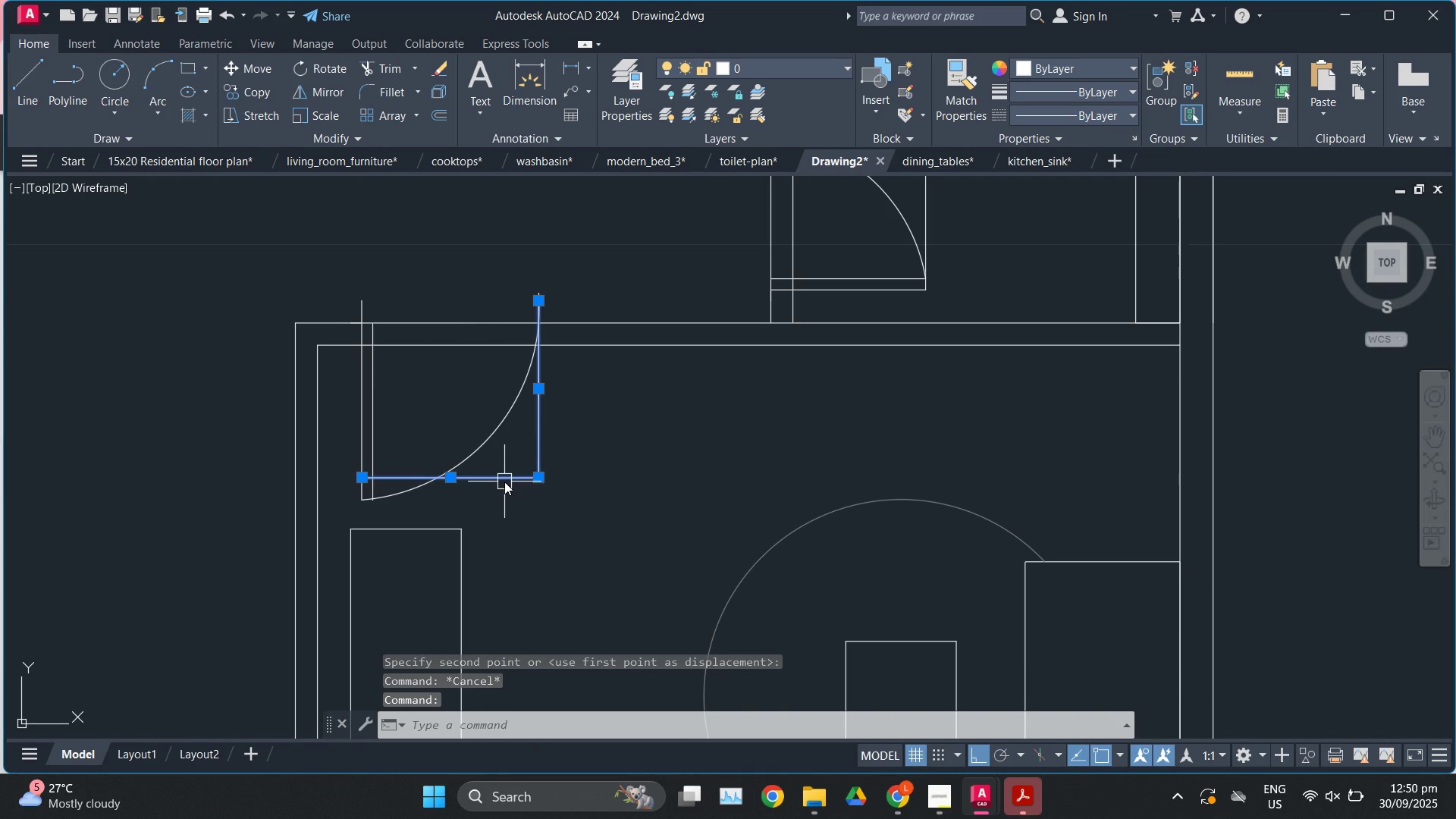 
left_click([504, 482])
 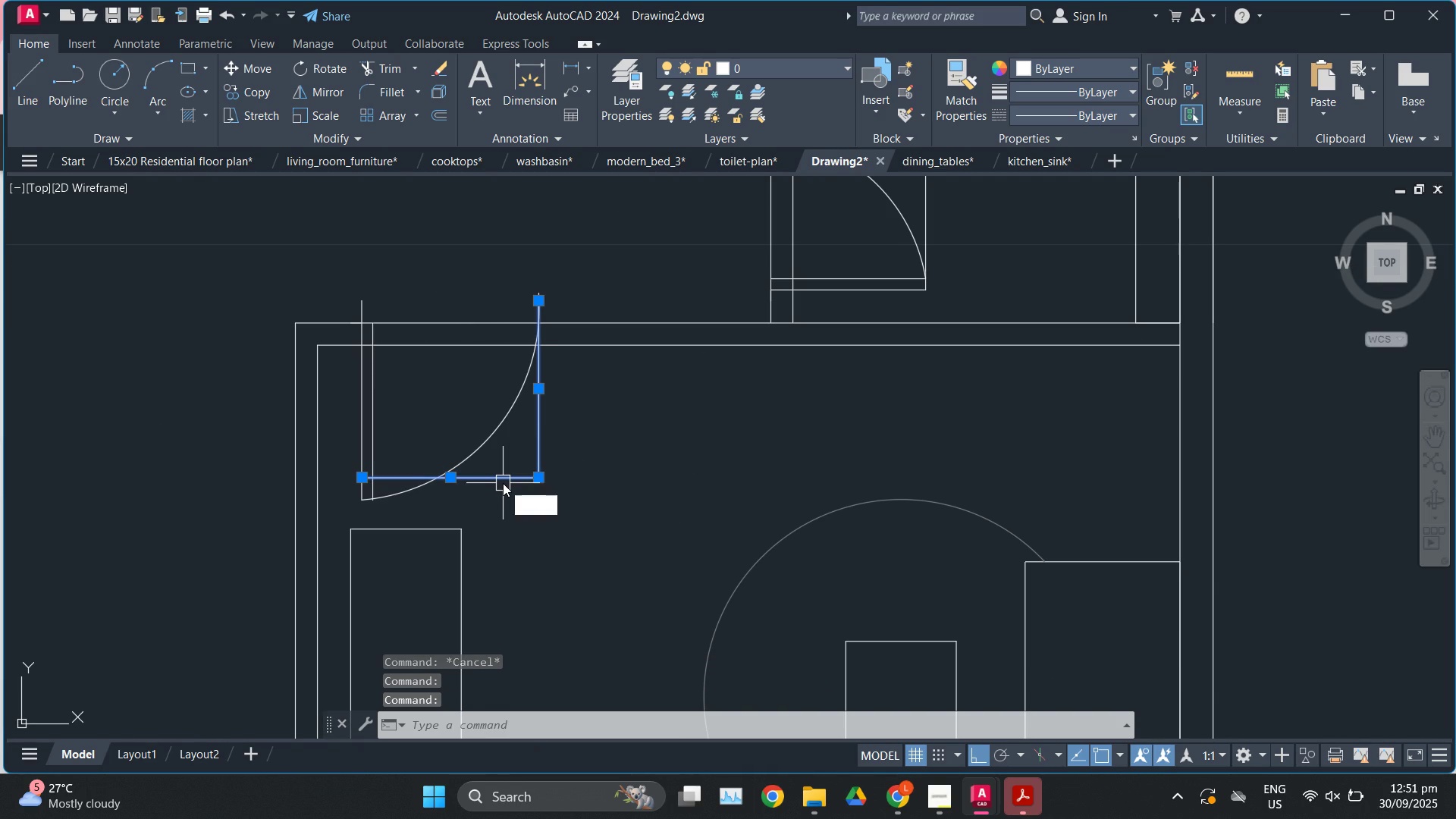 
key(E)
 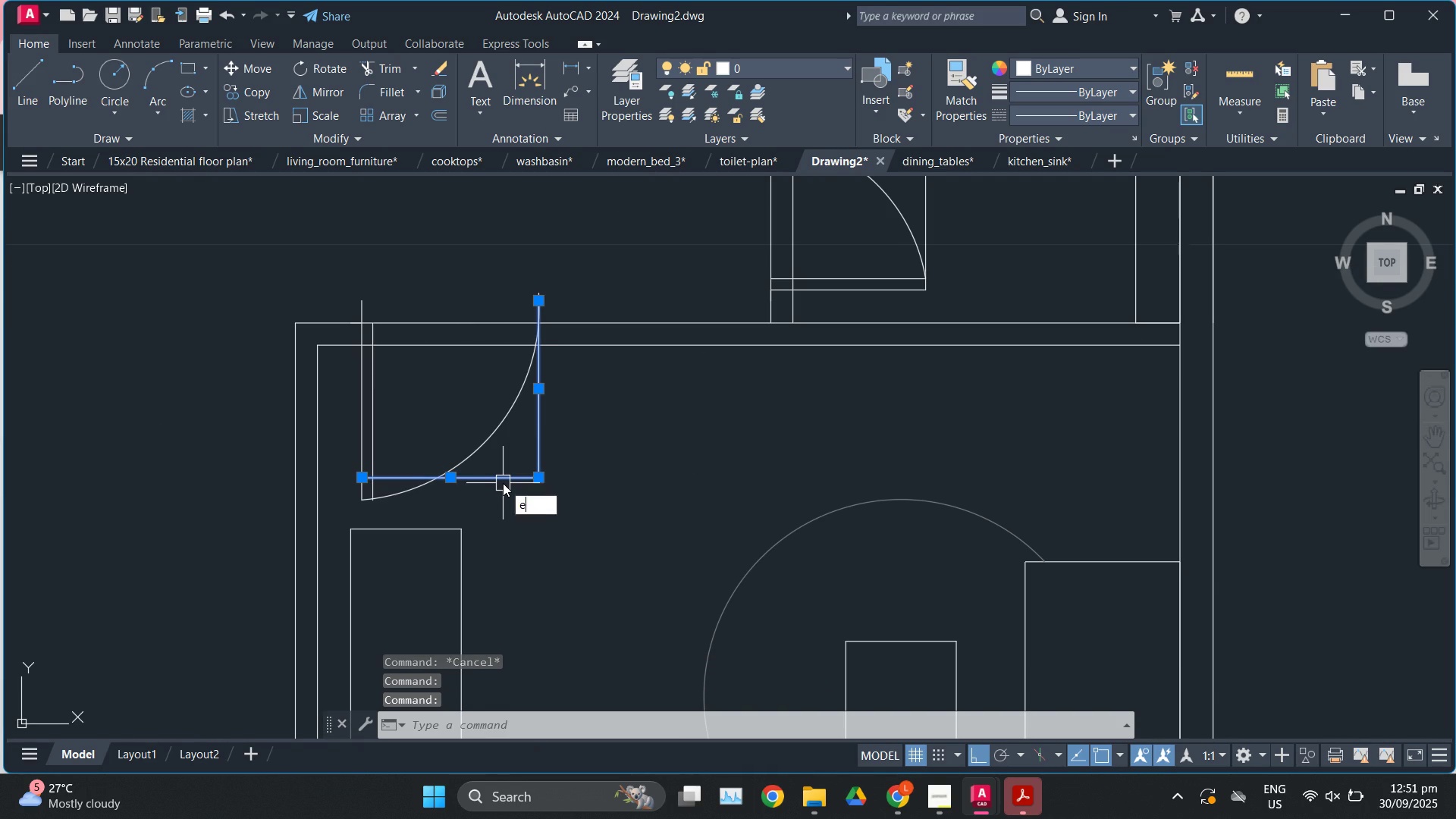 
key(Enter)
 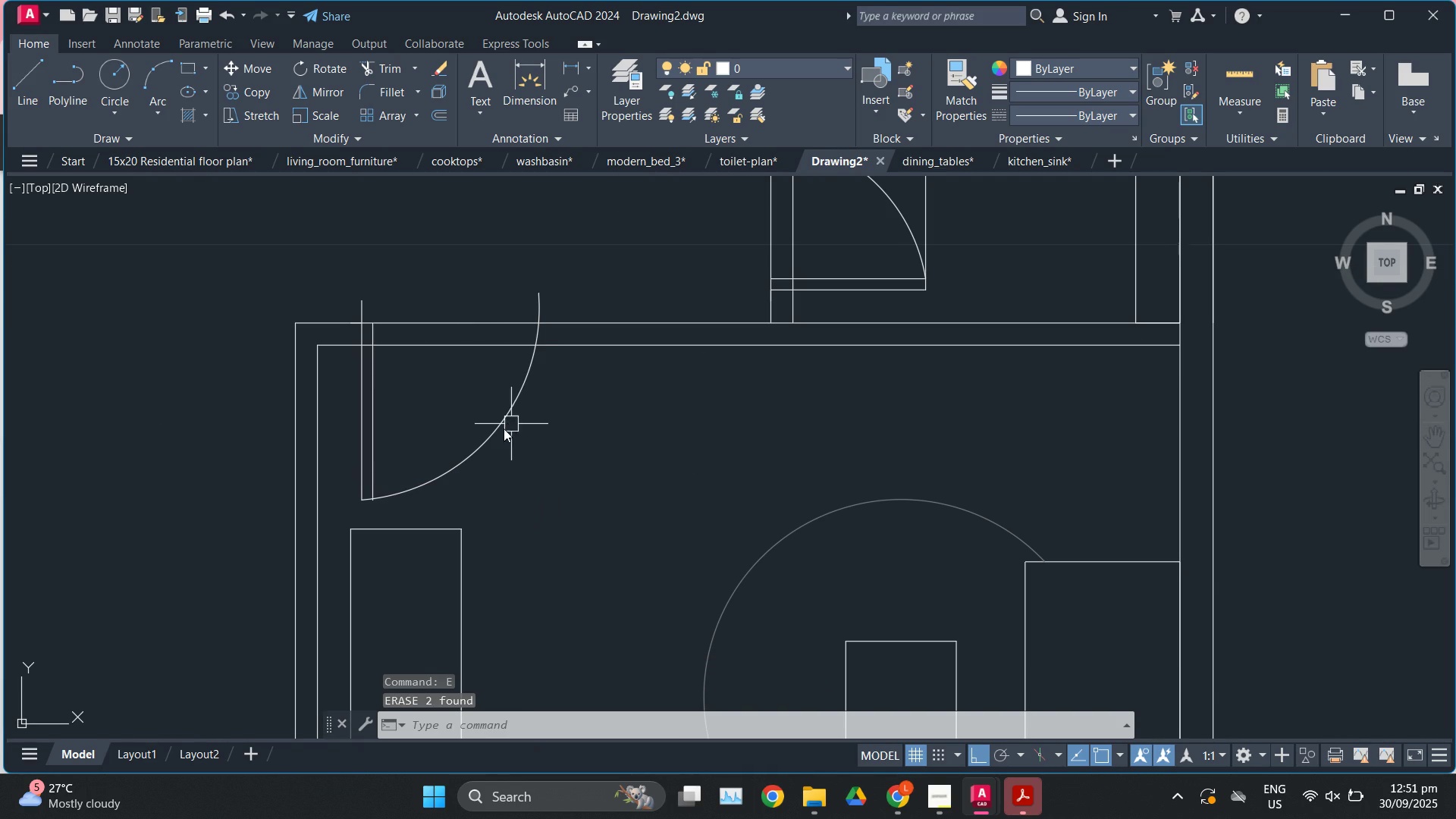 
left_click([492, 425])